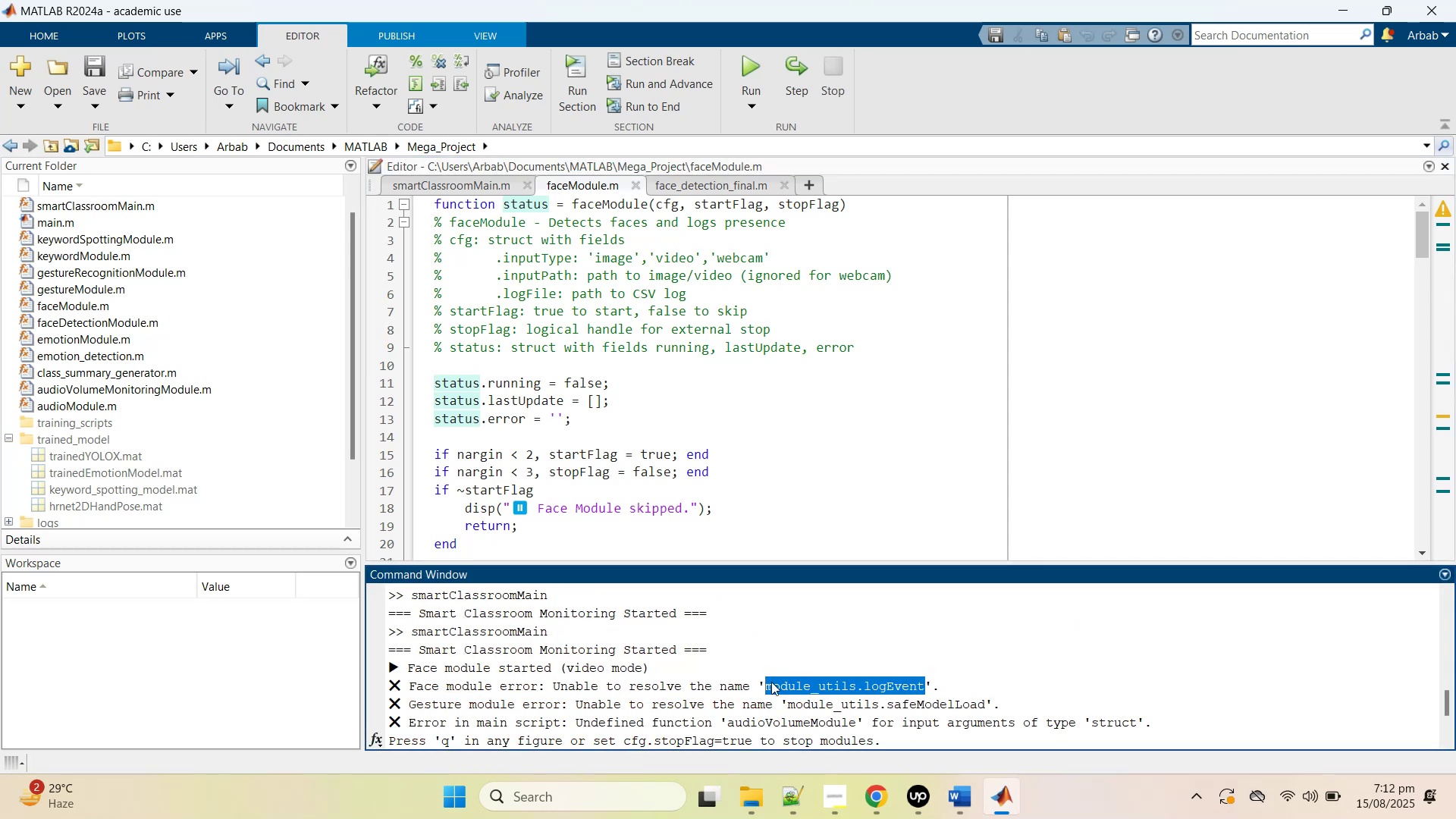 
right_click([771, 684])
 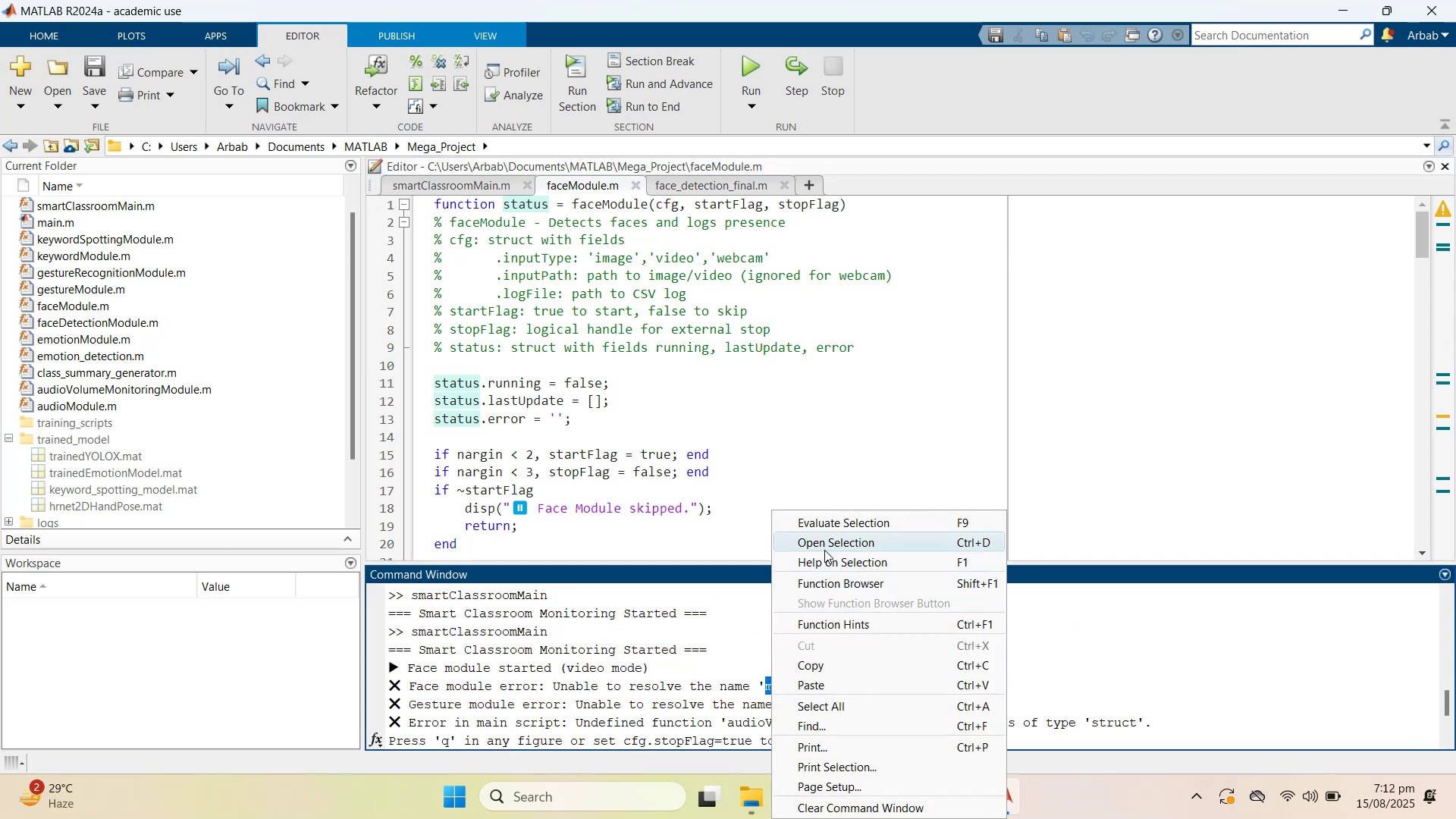 
left_click([824, 543])
 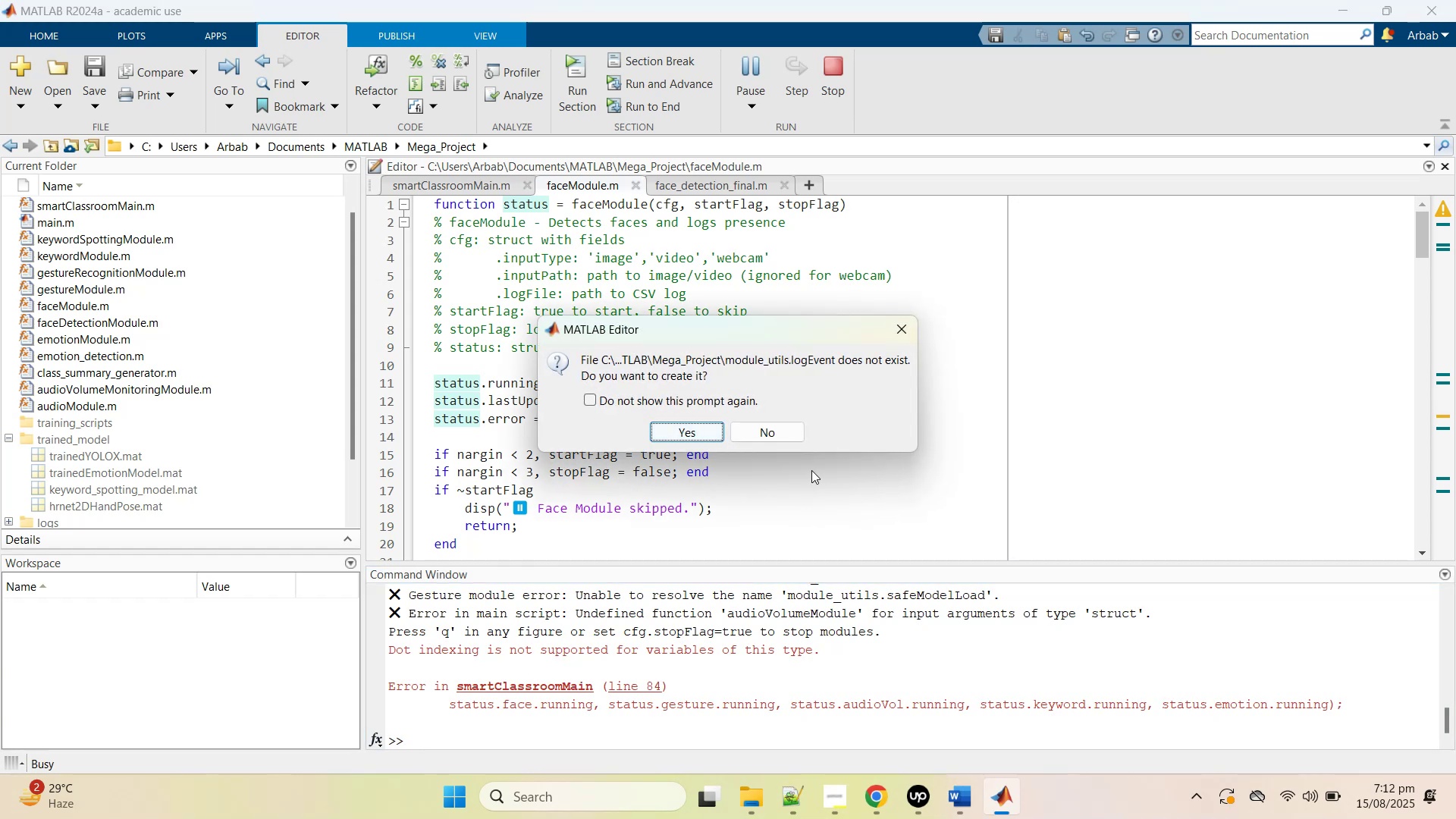 
left_click([789, 435])
 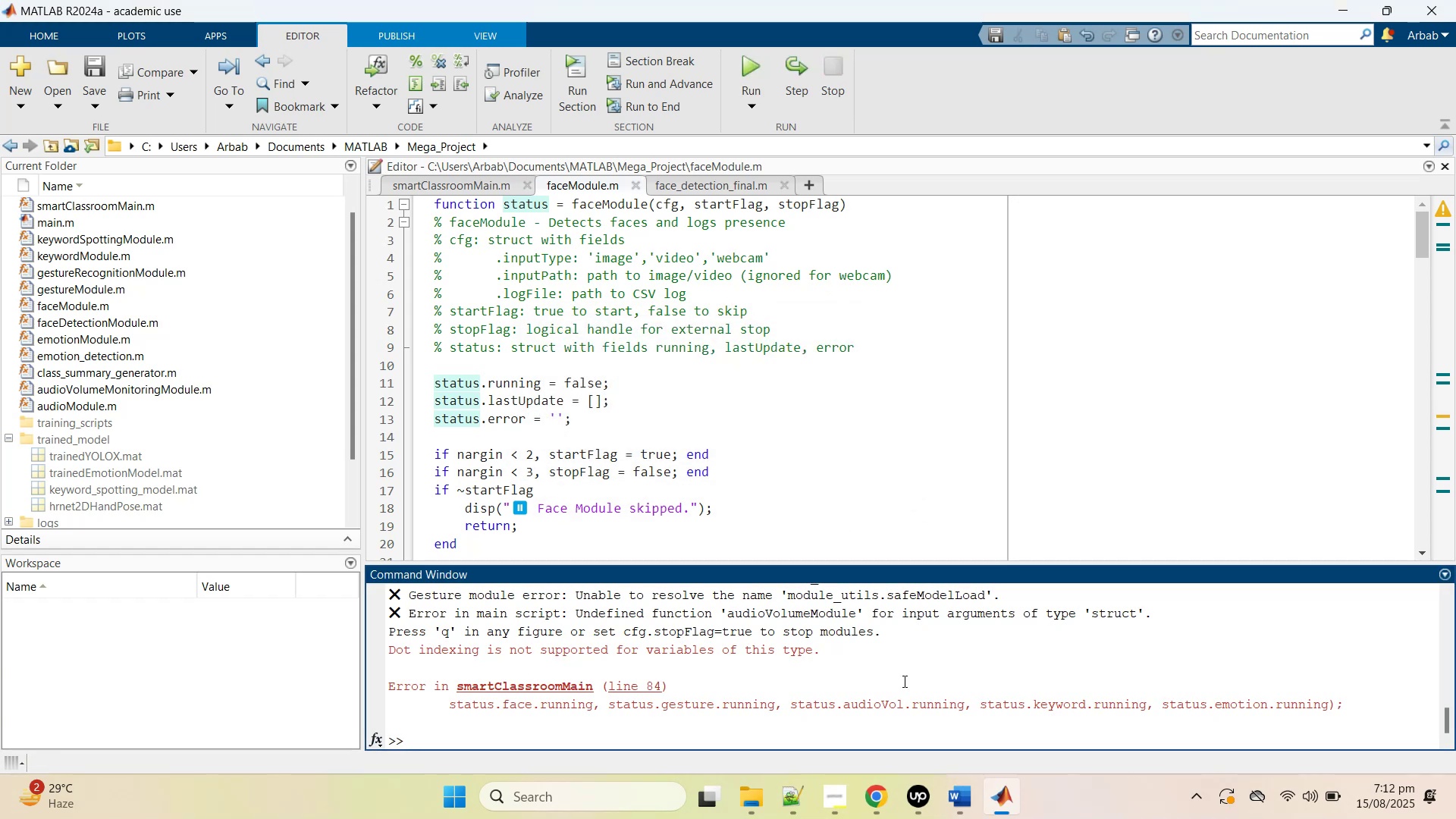 
scroll: coordinate [905, 657], scroll_direction: up, amount: 2.0
 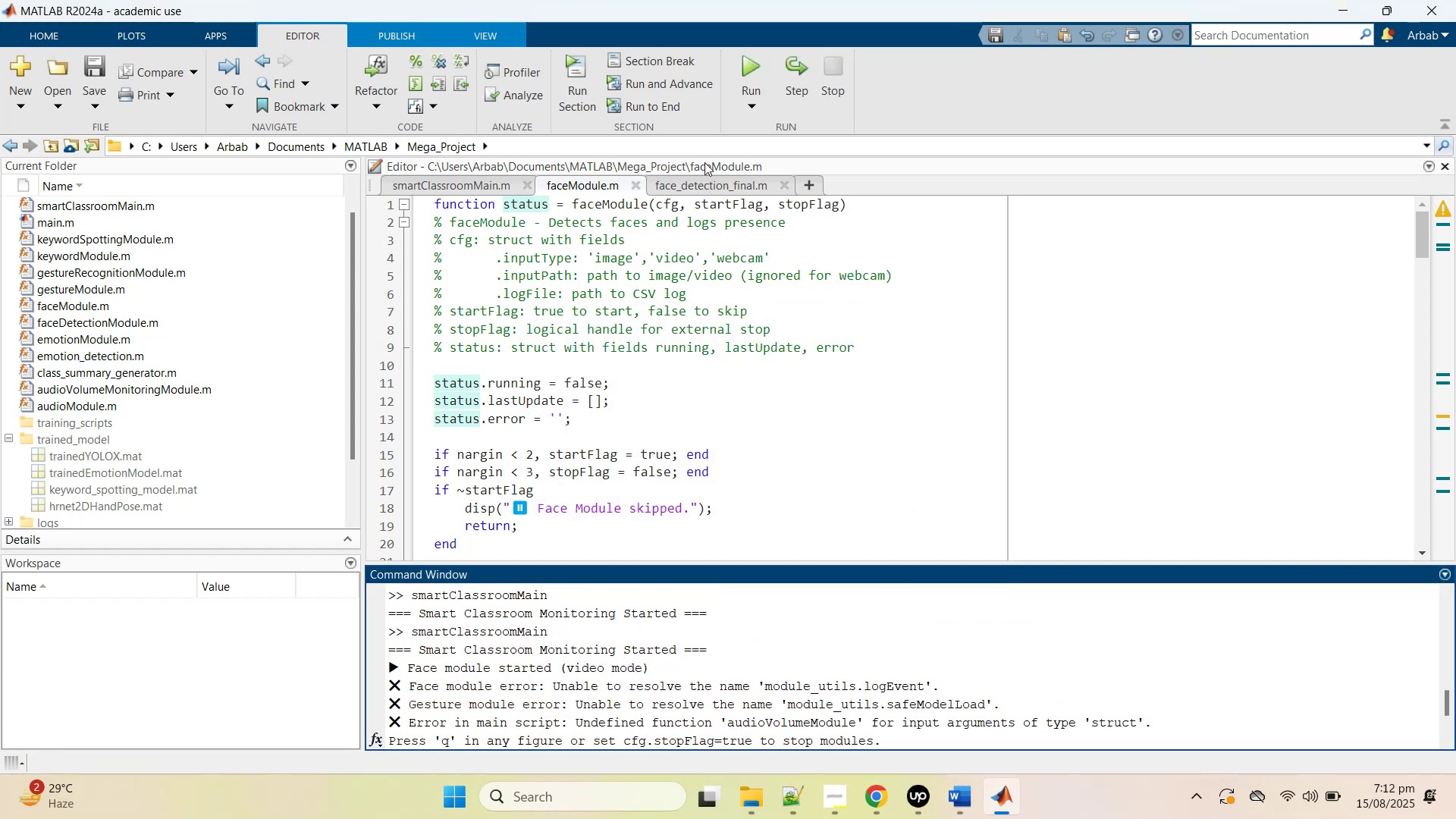 
left_click([712, 179])
 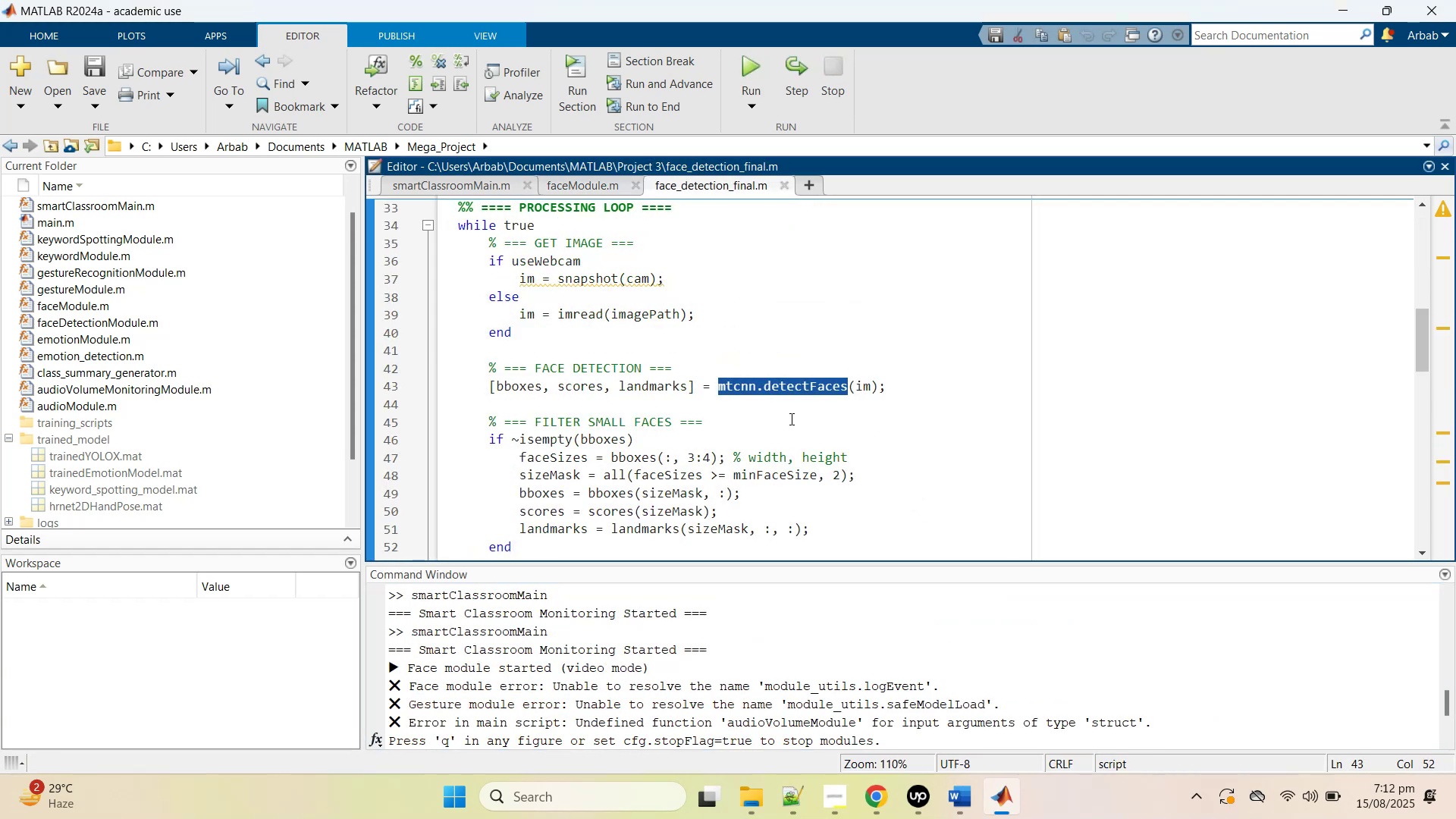 
scroll: coordinate [790, 417], scroll_direction: down, amount: 4.0
 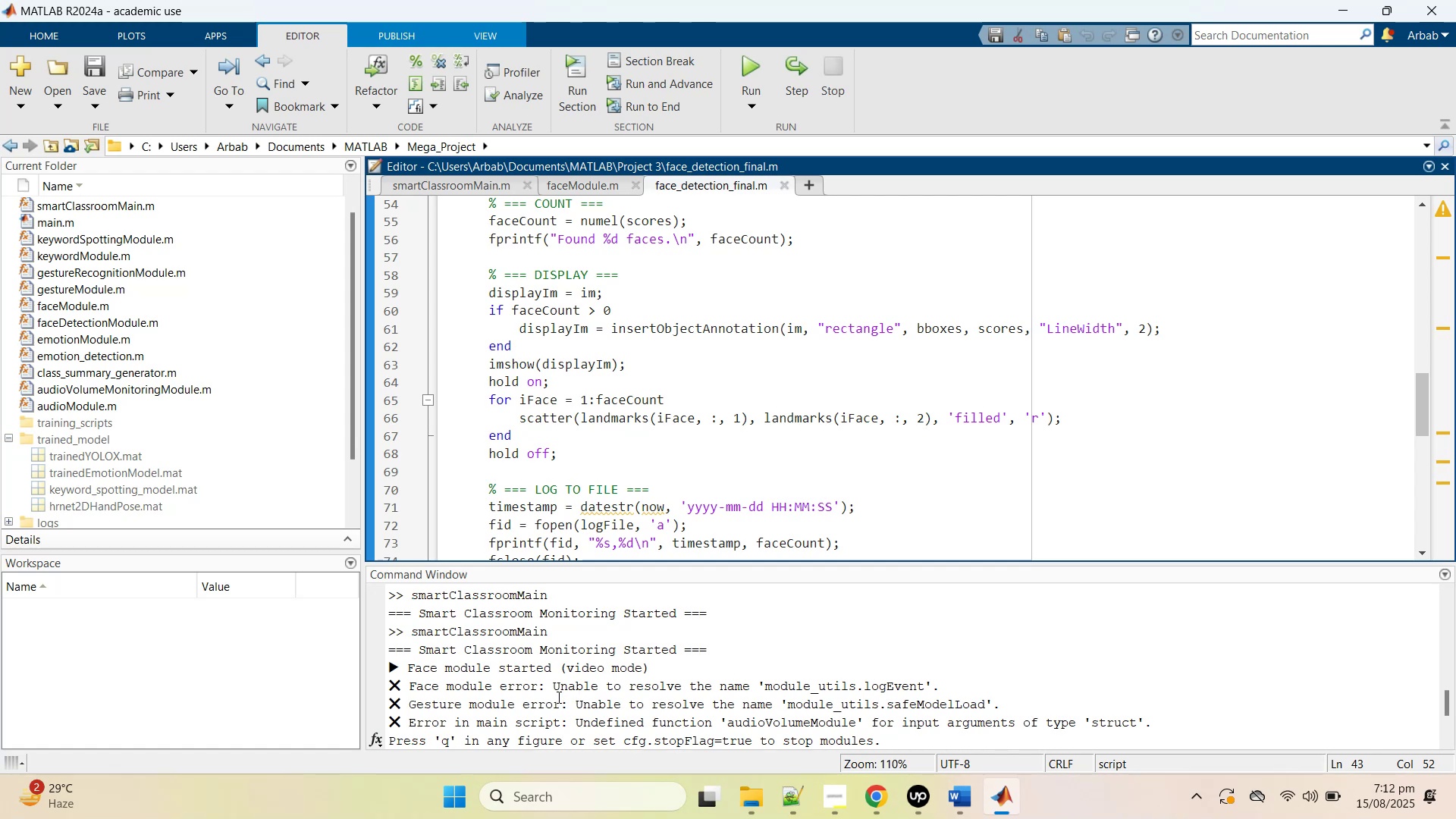 
left_click([873, 686])
 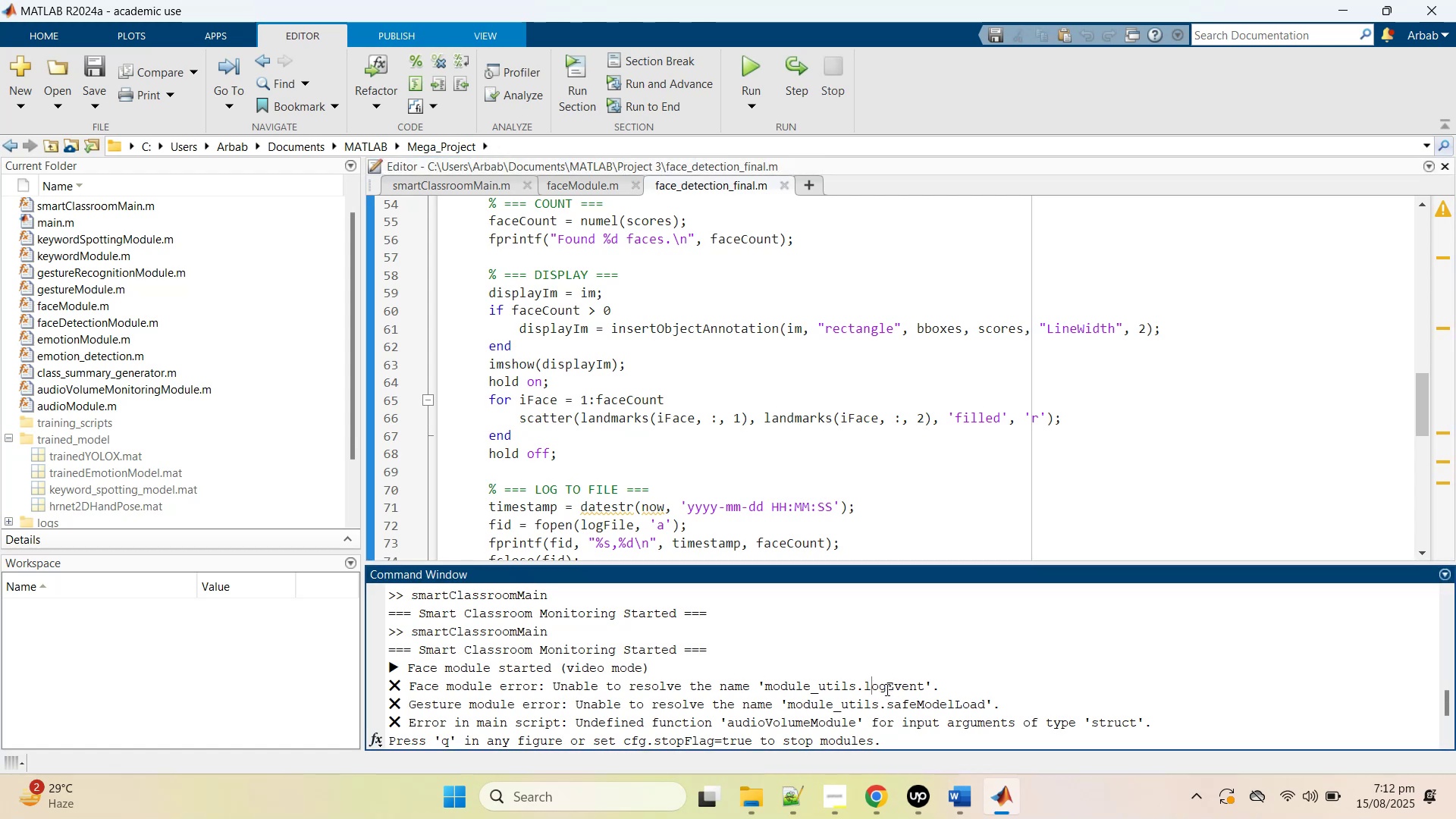 
double_click([832, 689])
 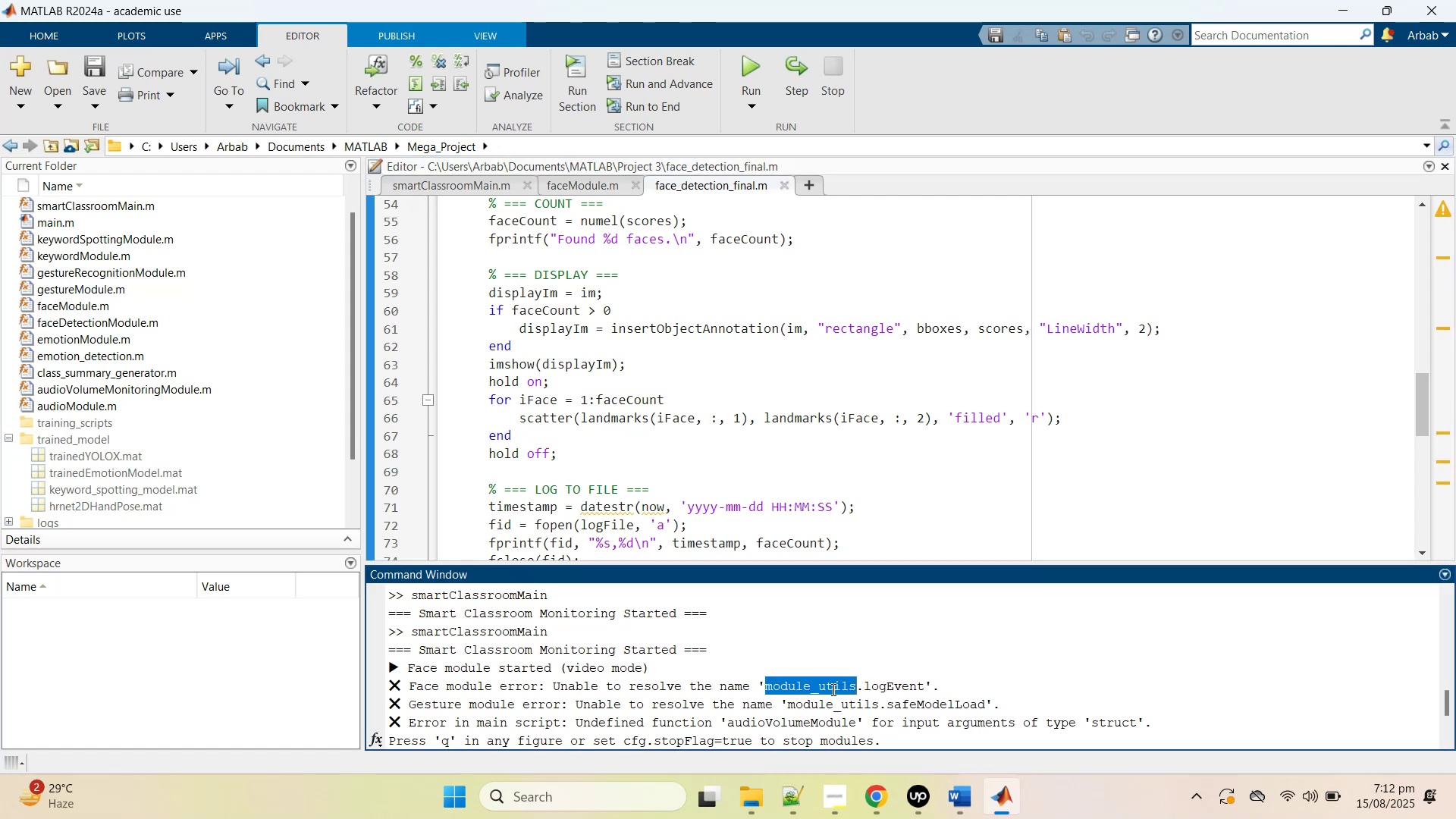 
key(Control+C)
 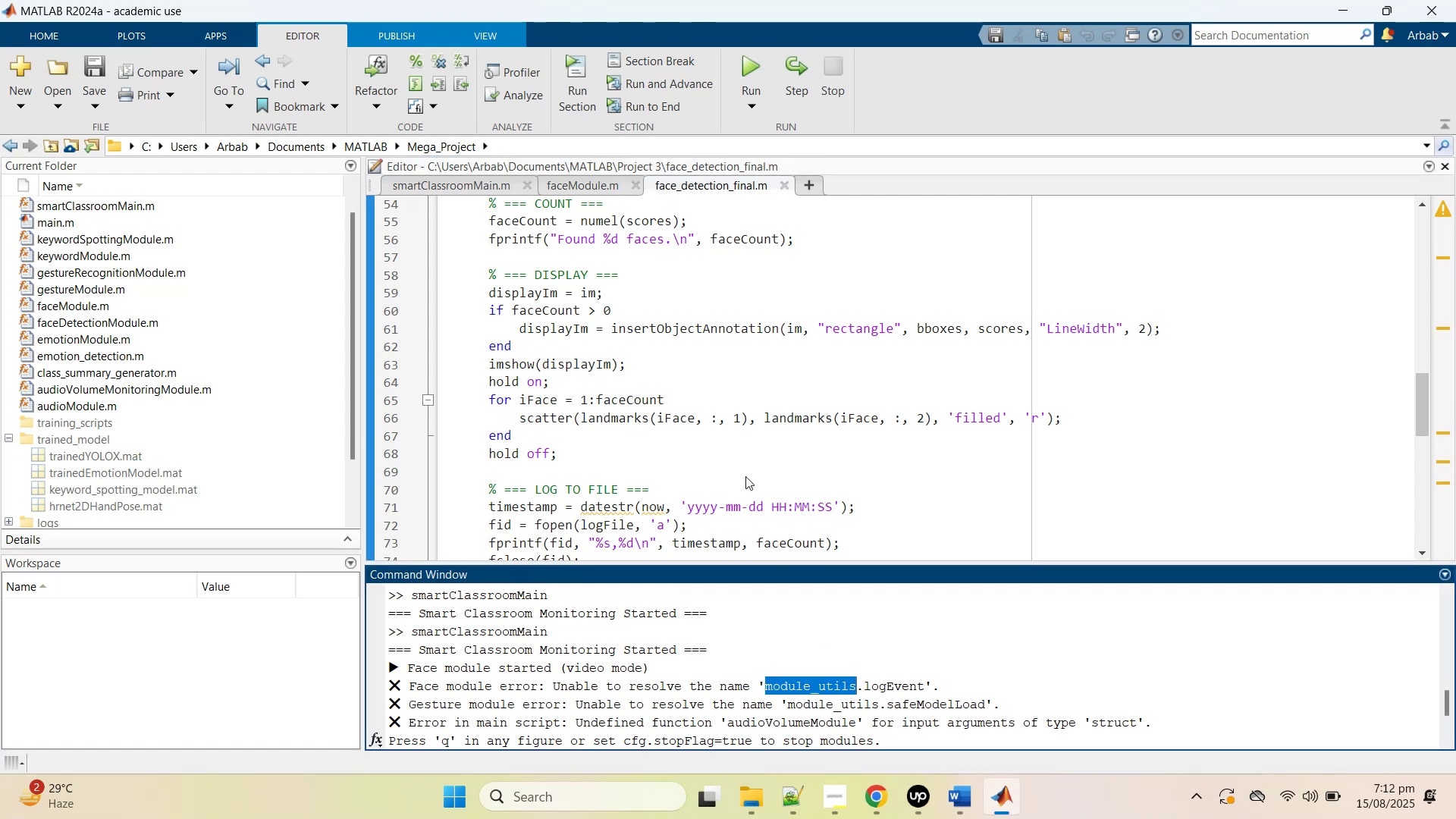 
key(Control+F)
 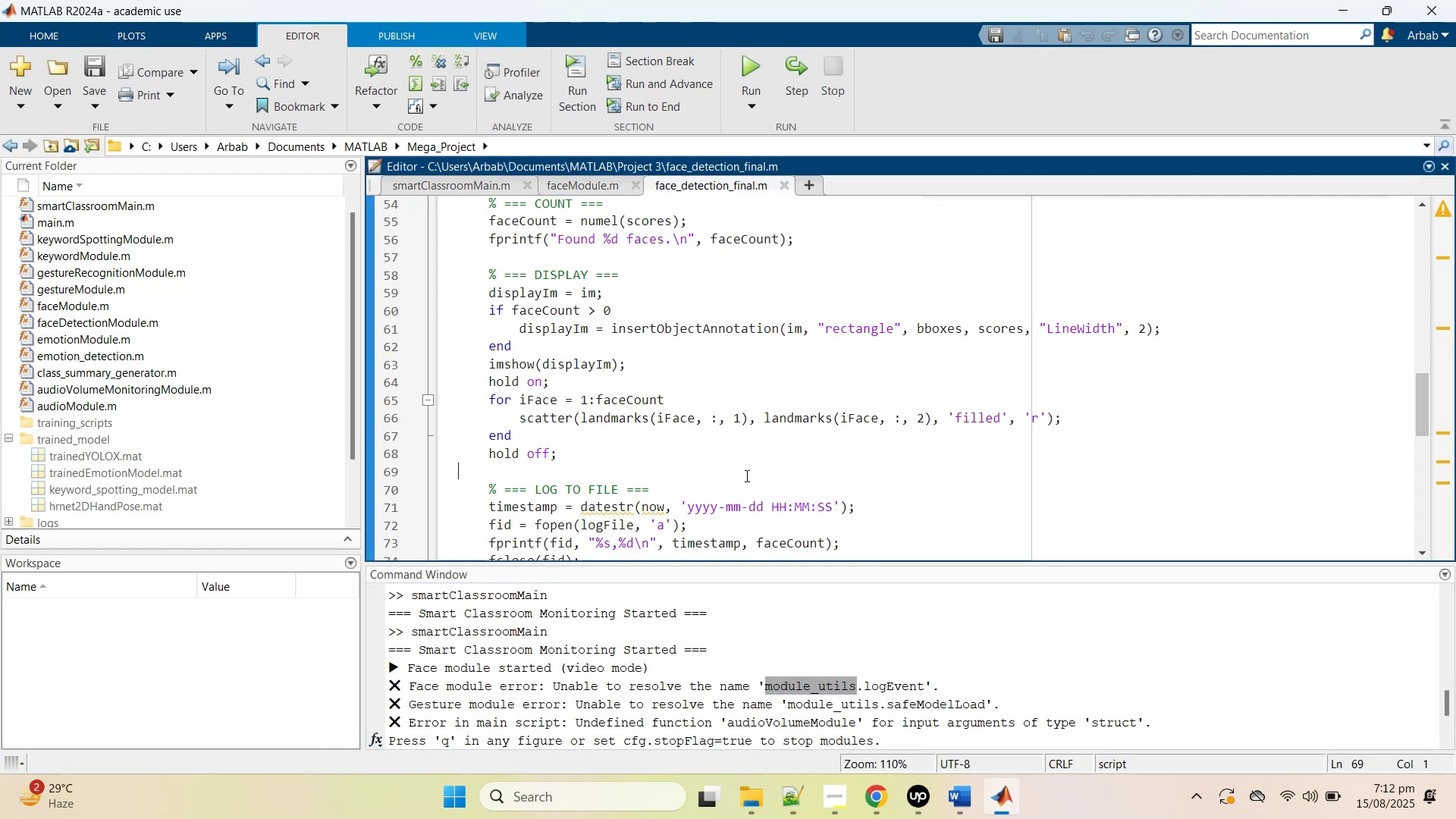 
key(Control+V)
 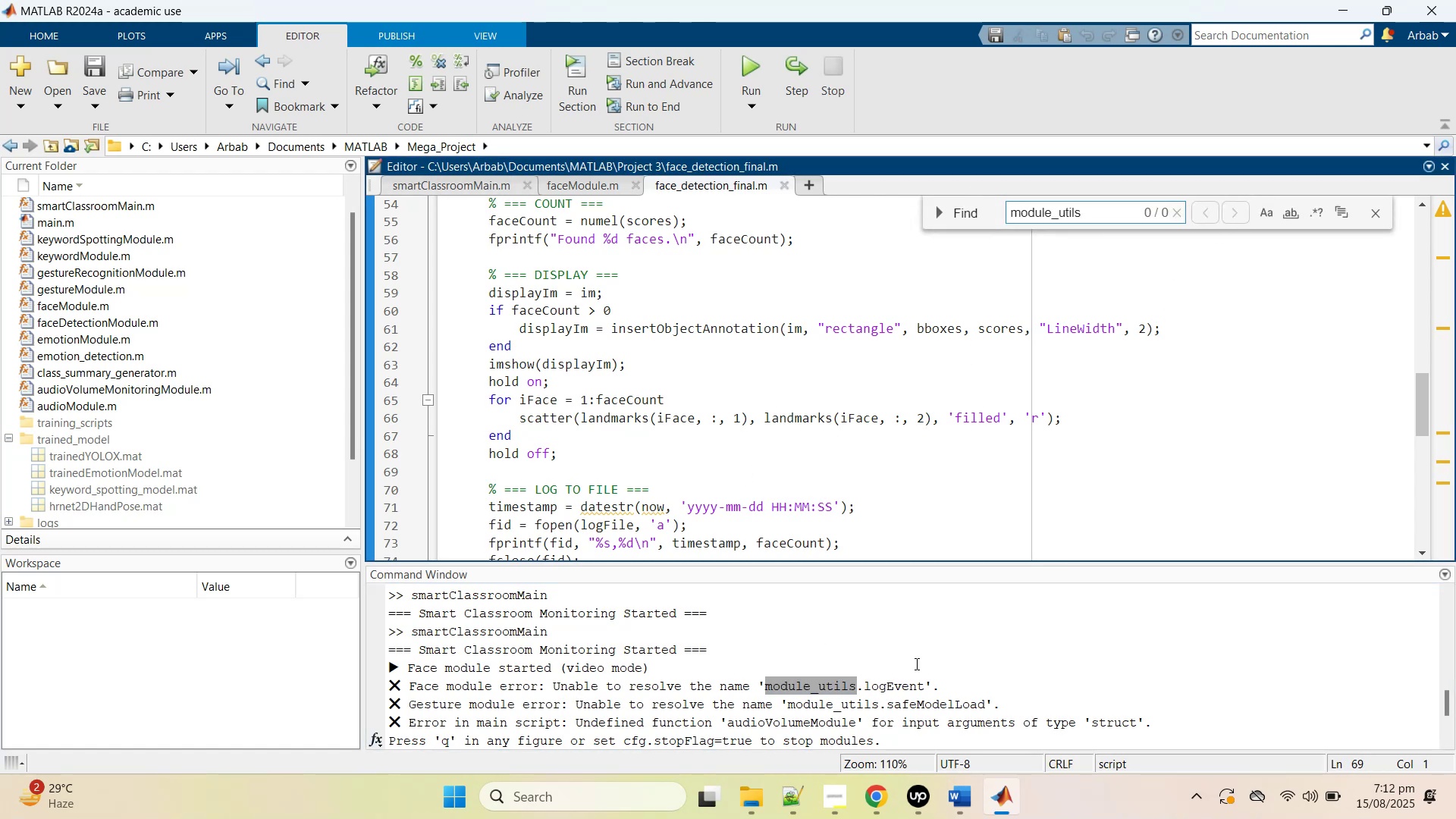 
double_click([889, 685])
 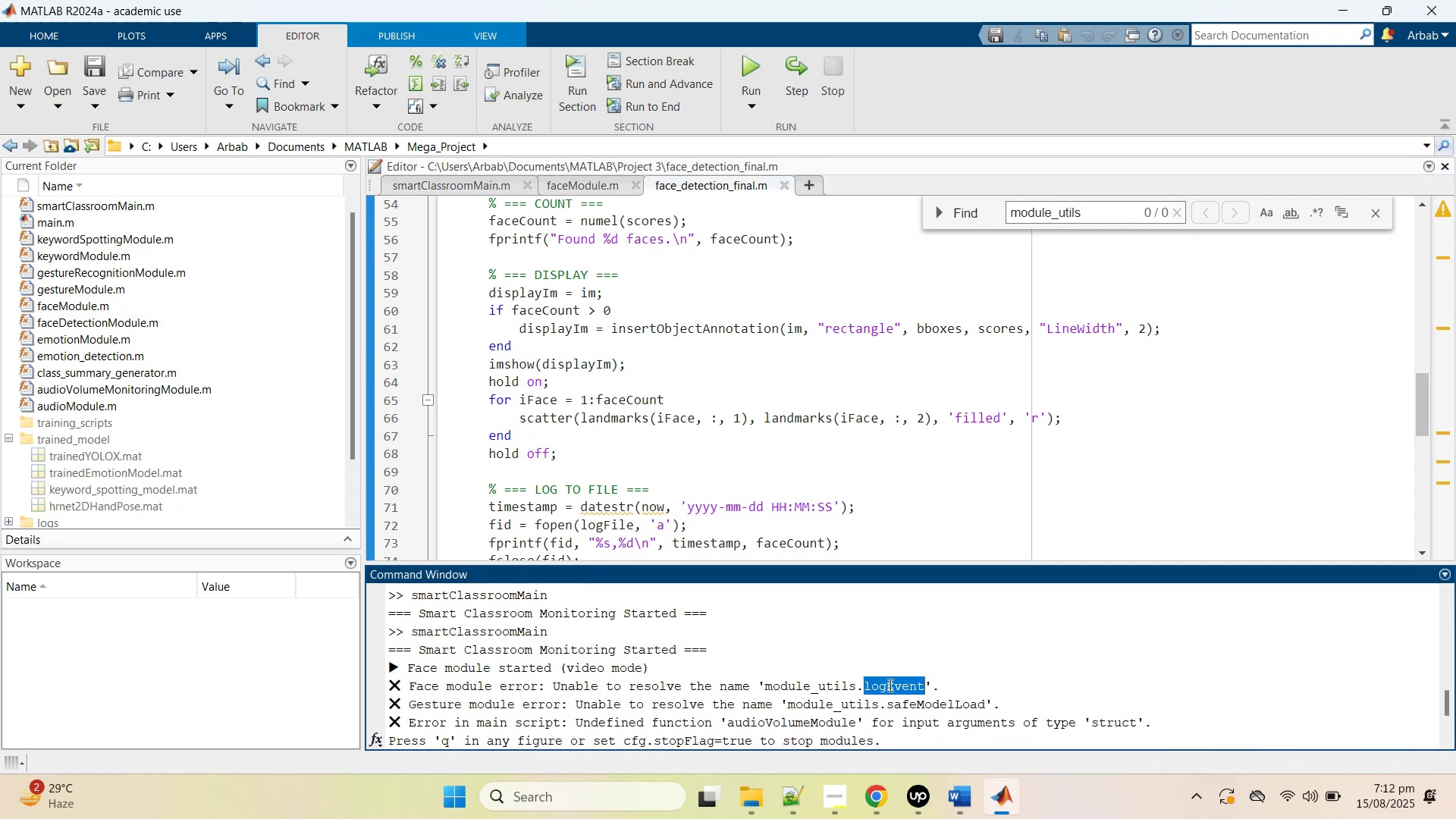 
key(Control+C)
 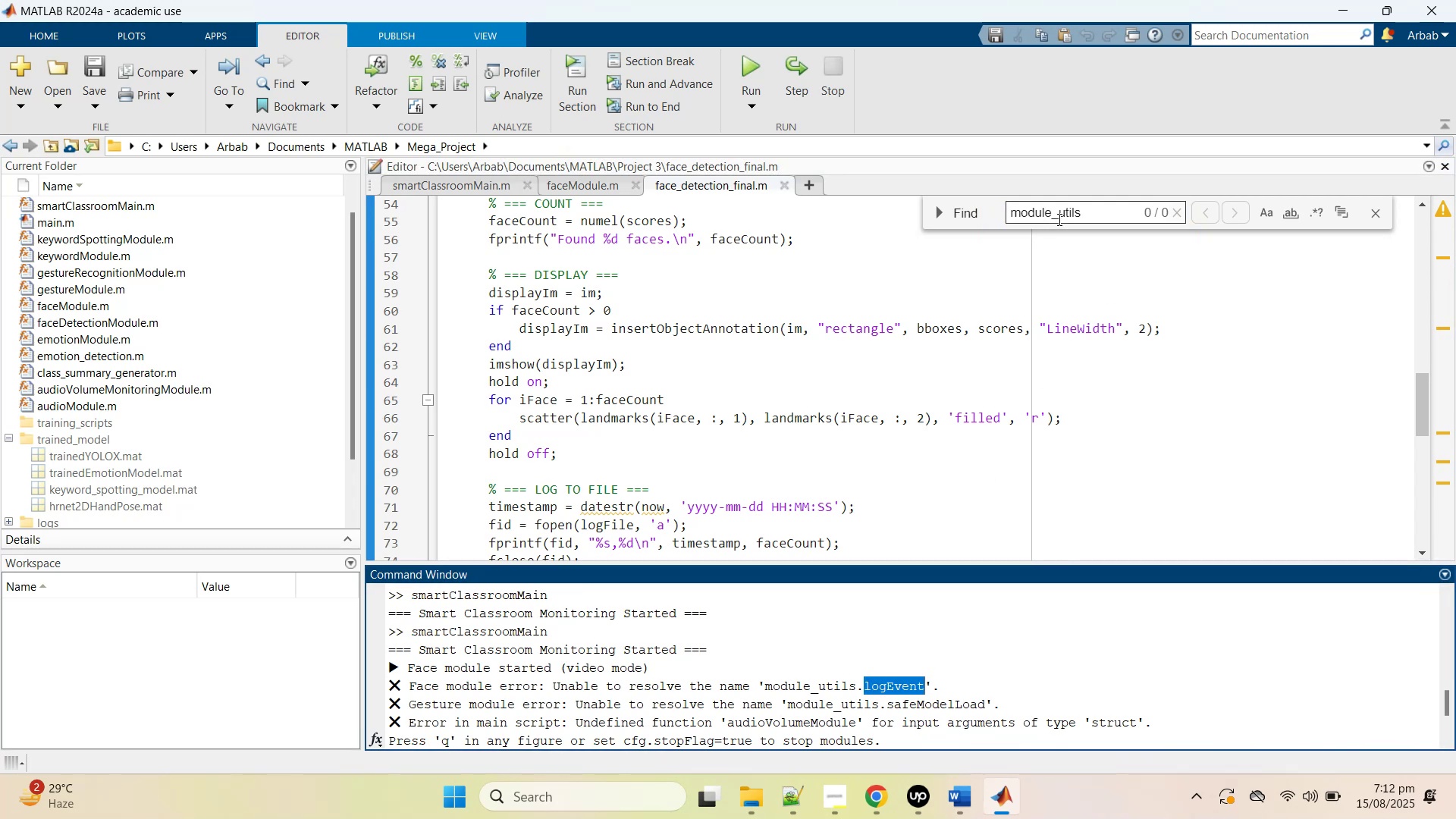 
left_click_drag(start_coordinate=[1088, 213], to_coordinate=[921, 209])
 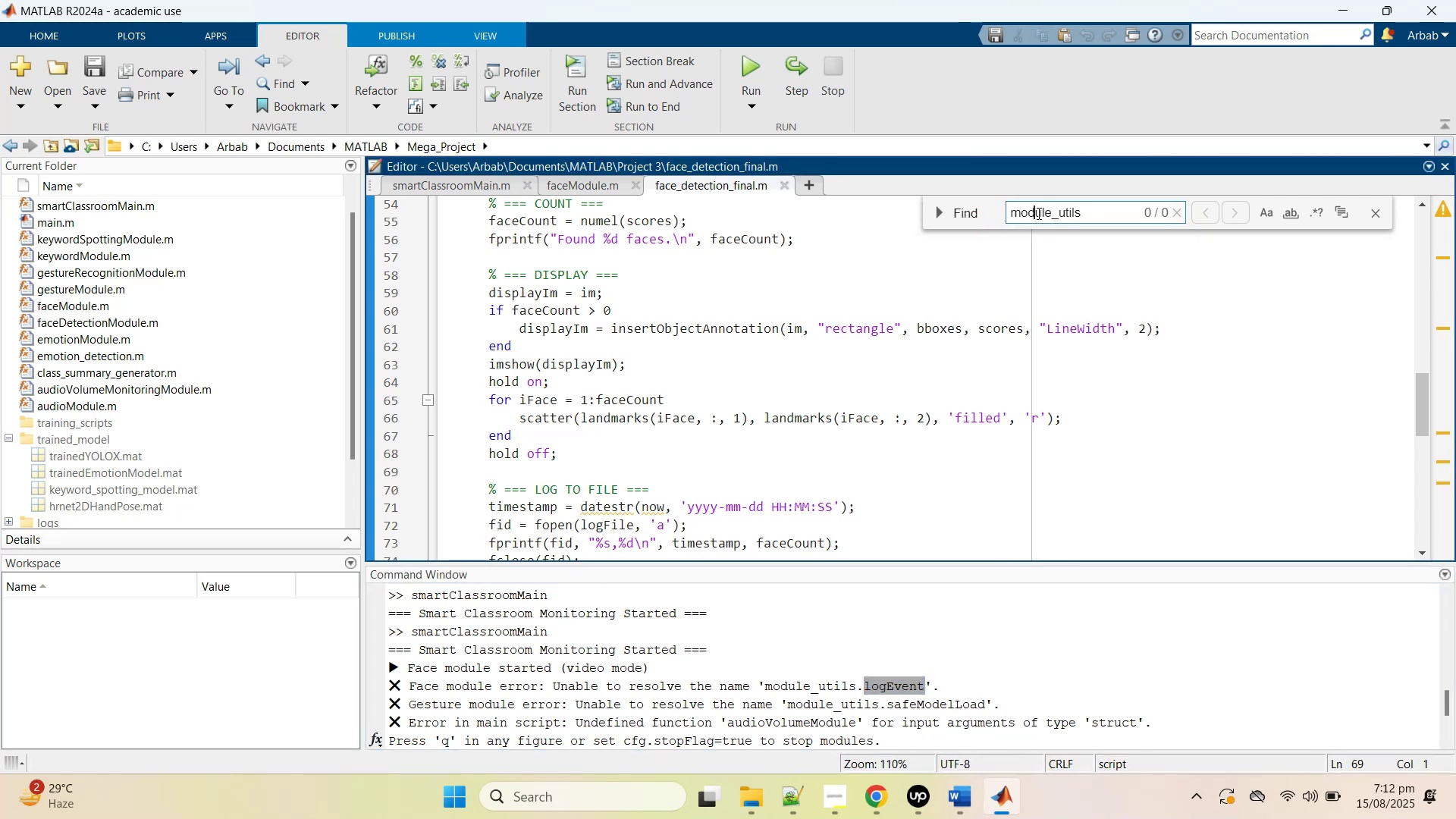 
double_click([1037, 213])
 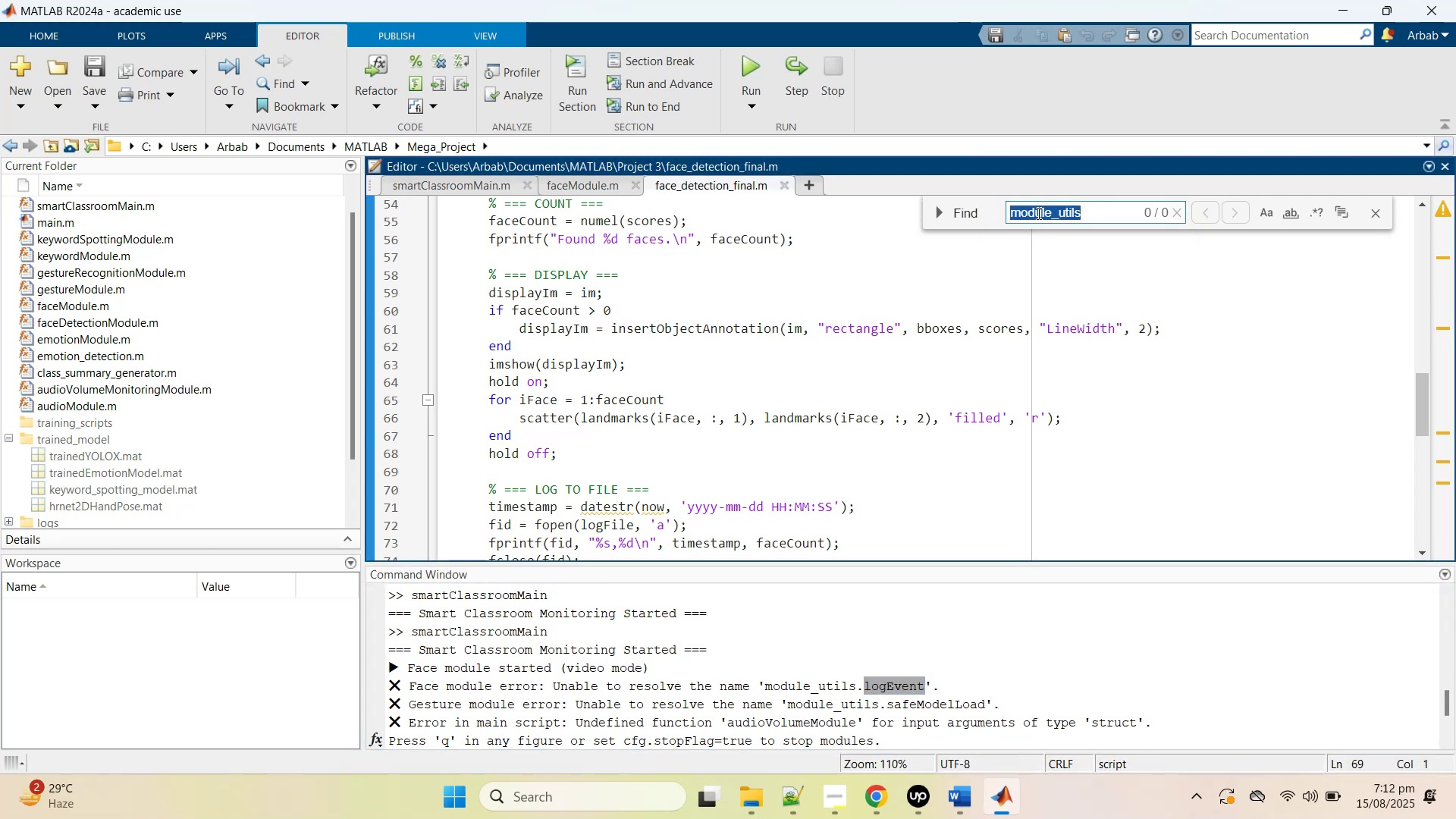 
key(Control+V)
 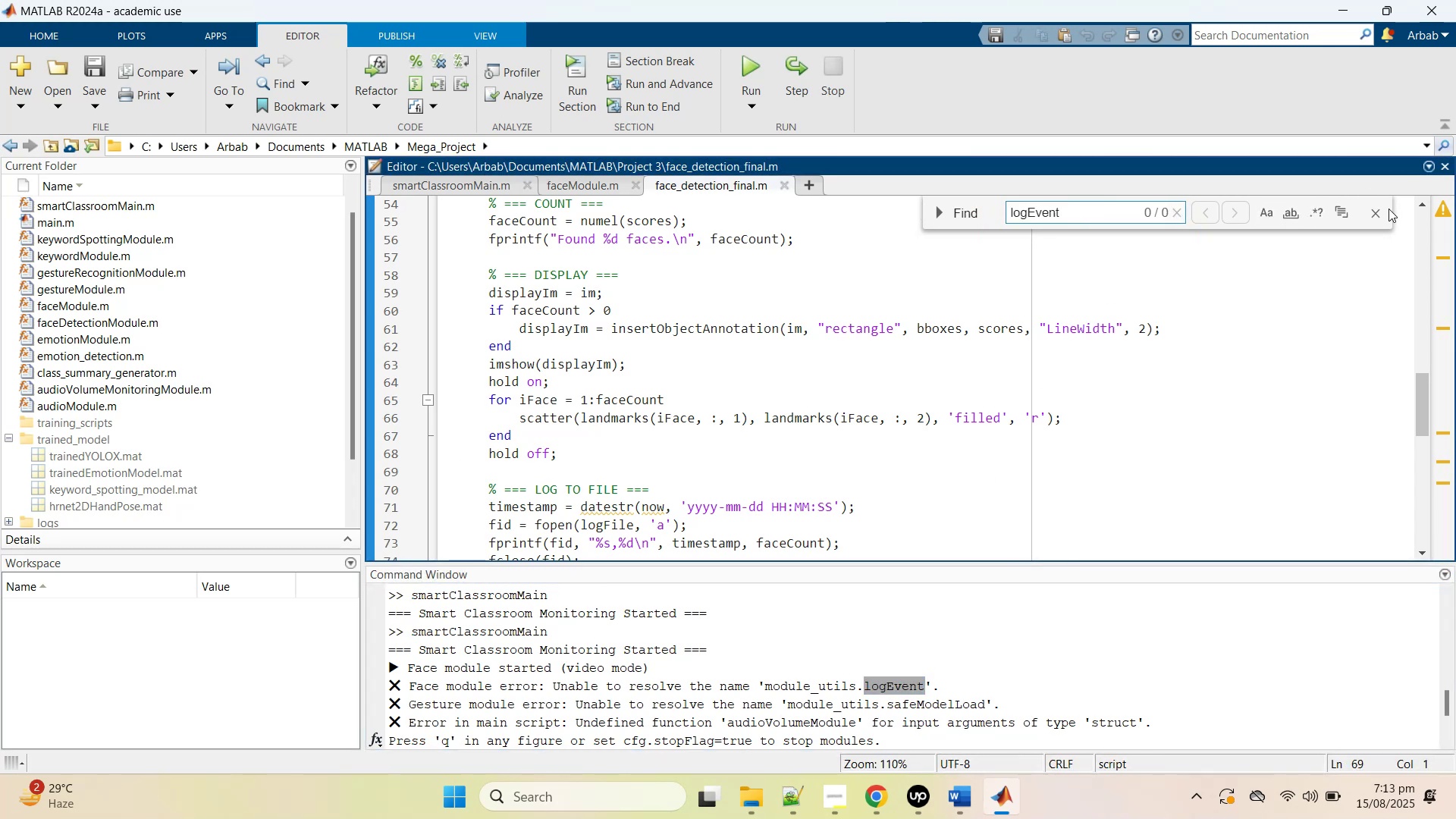 
left_click([1378, 207])
 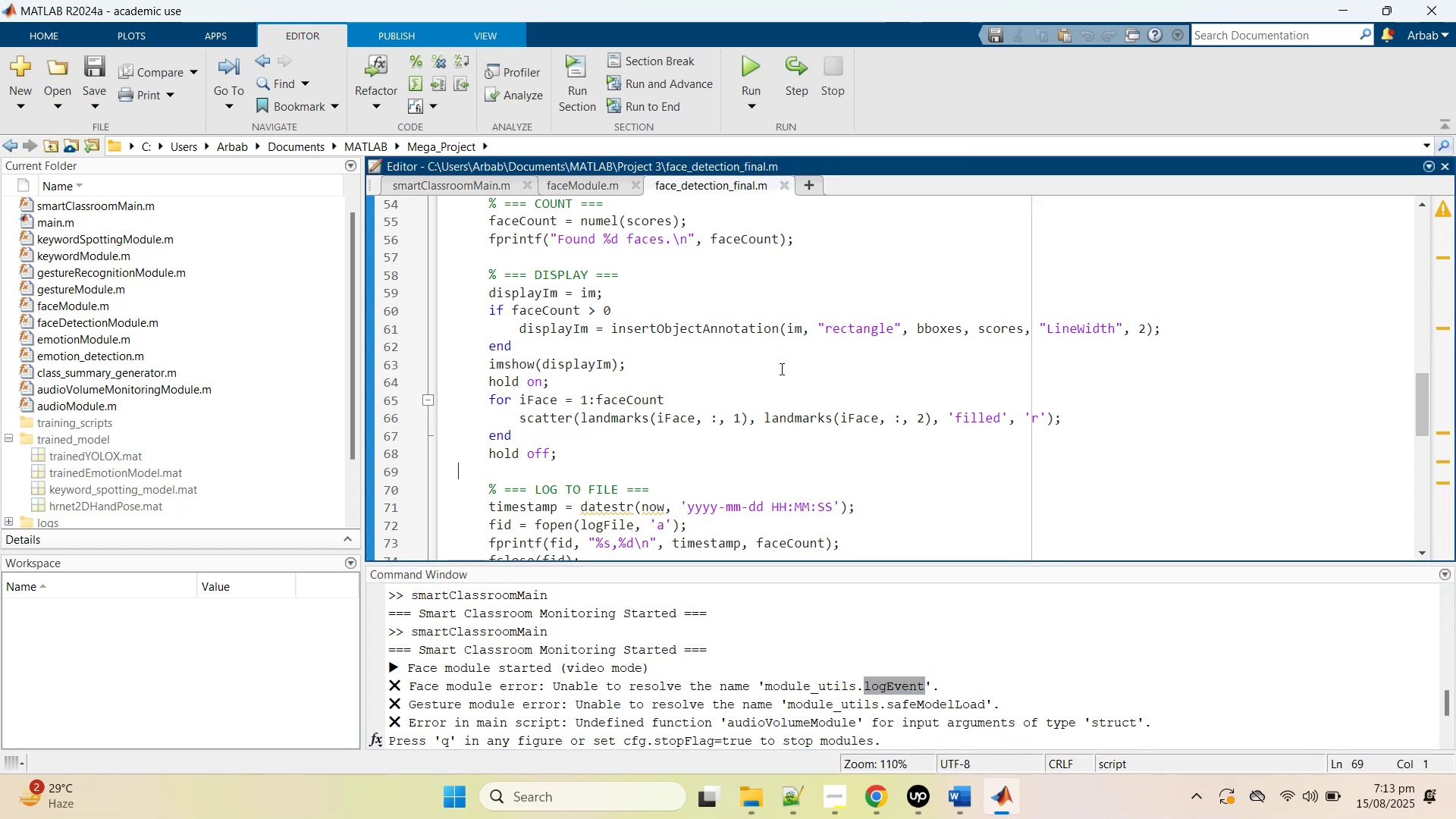 
scroll: coordinate [587, 438], scroll_direction: down, amount: 4.0
 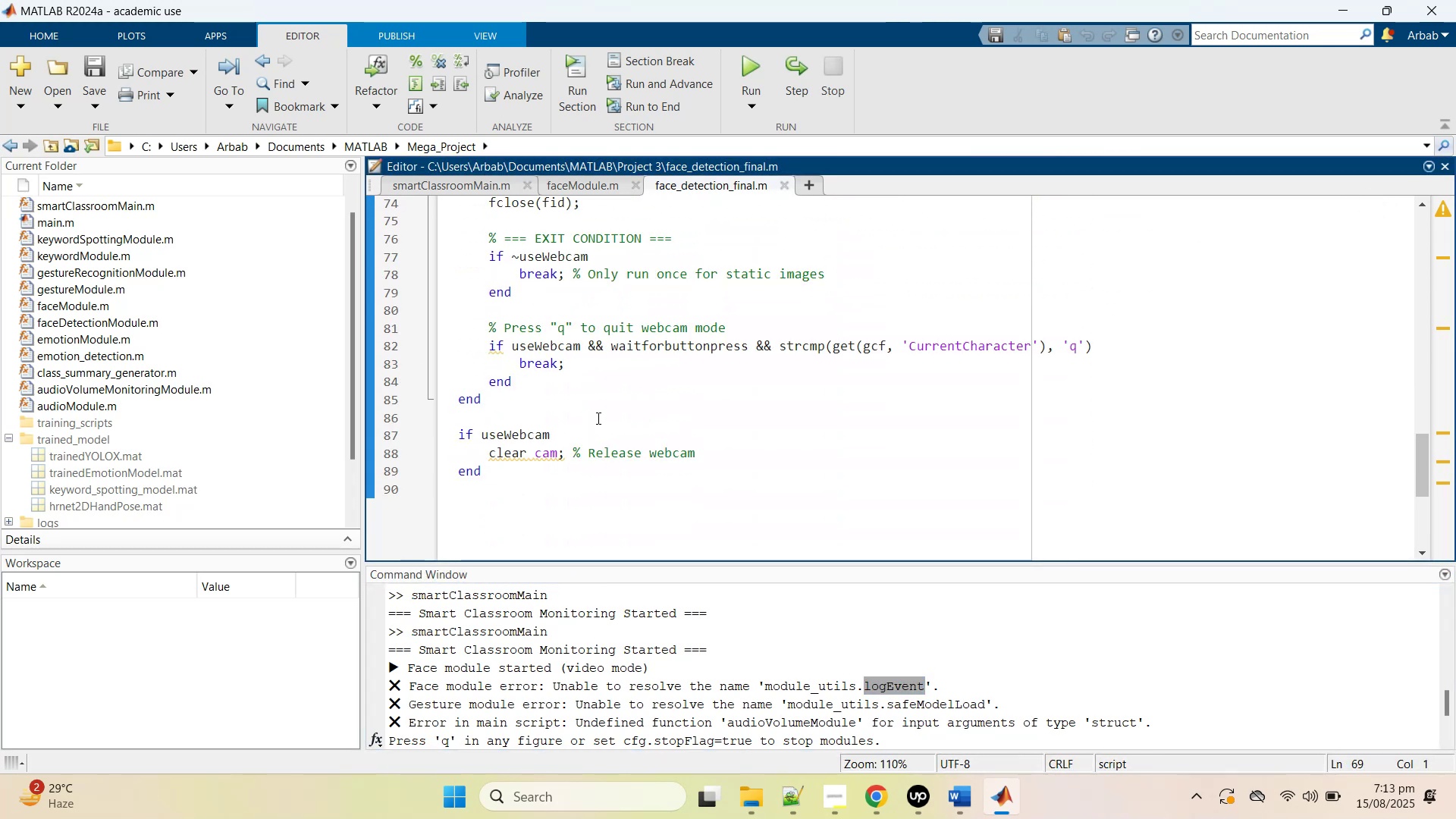 
scroll: coordinate [623, 393], scroll_direction: up, amount: 10.0
 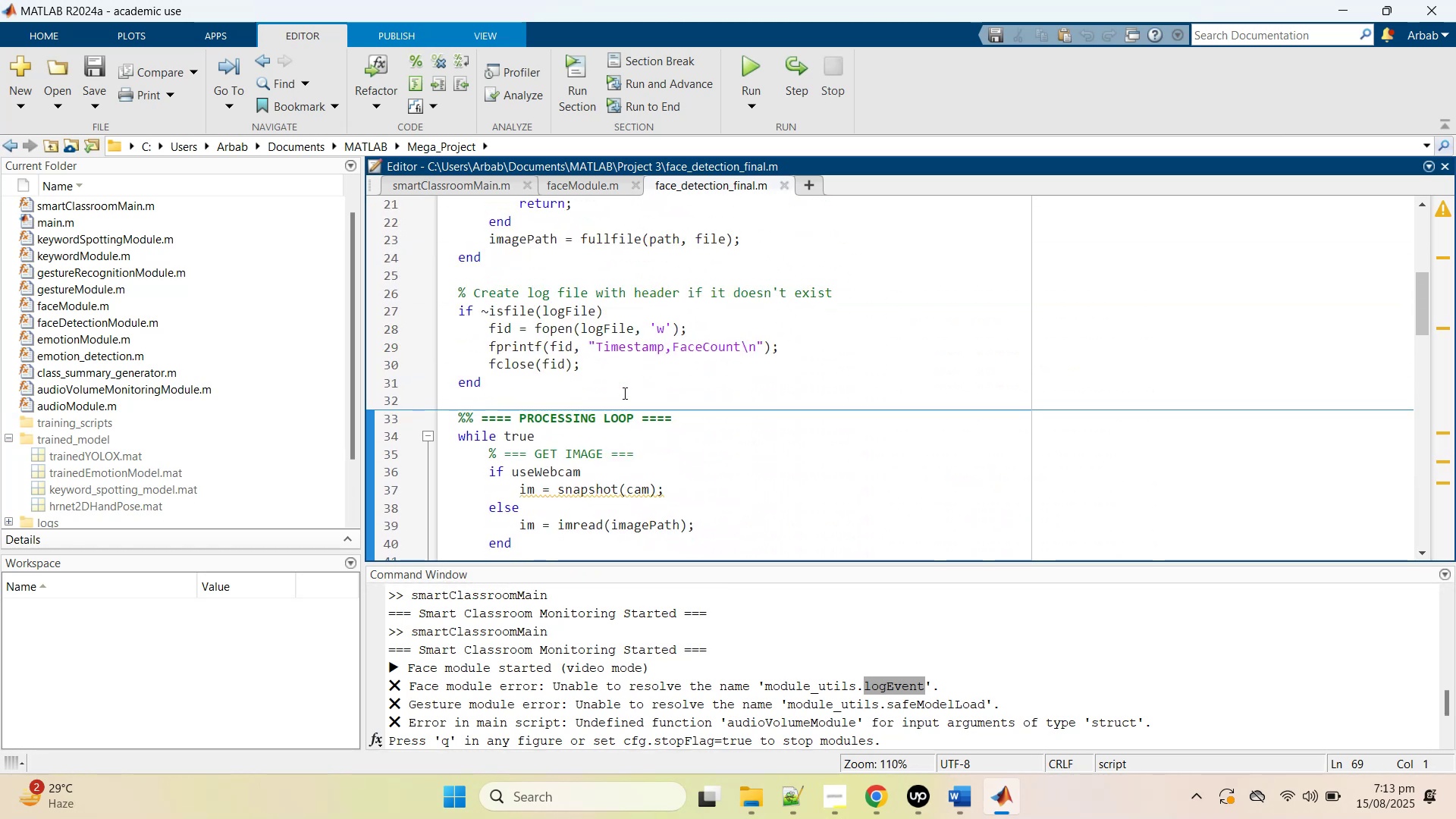 
scroll: coordinate [624, 394], scroll_direction: down, amount: 3.0
 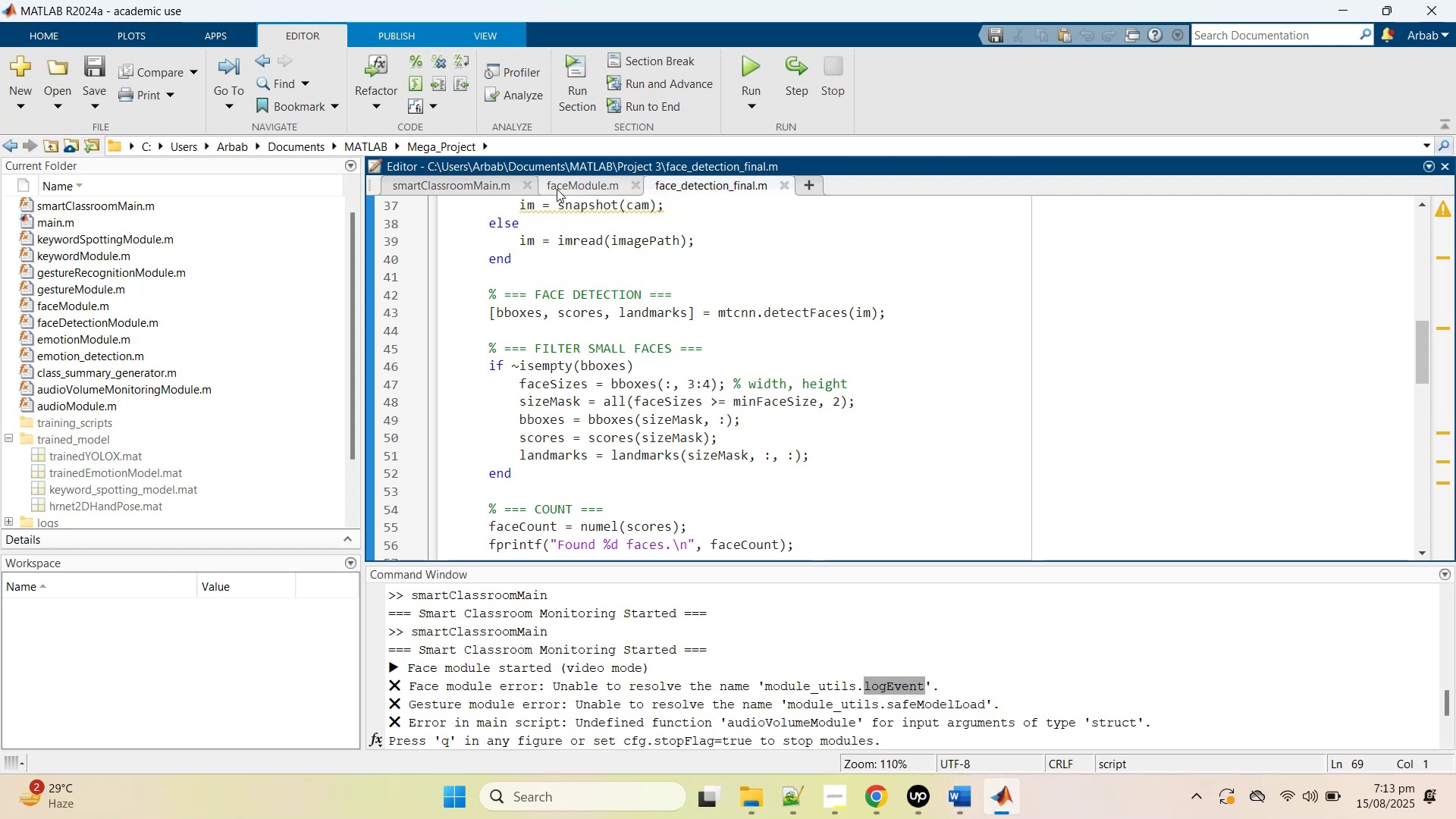 
wait(14.63)
 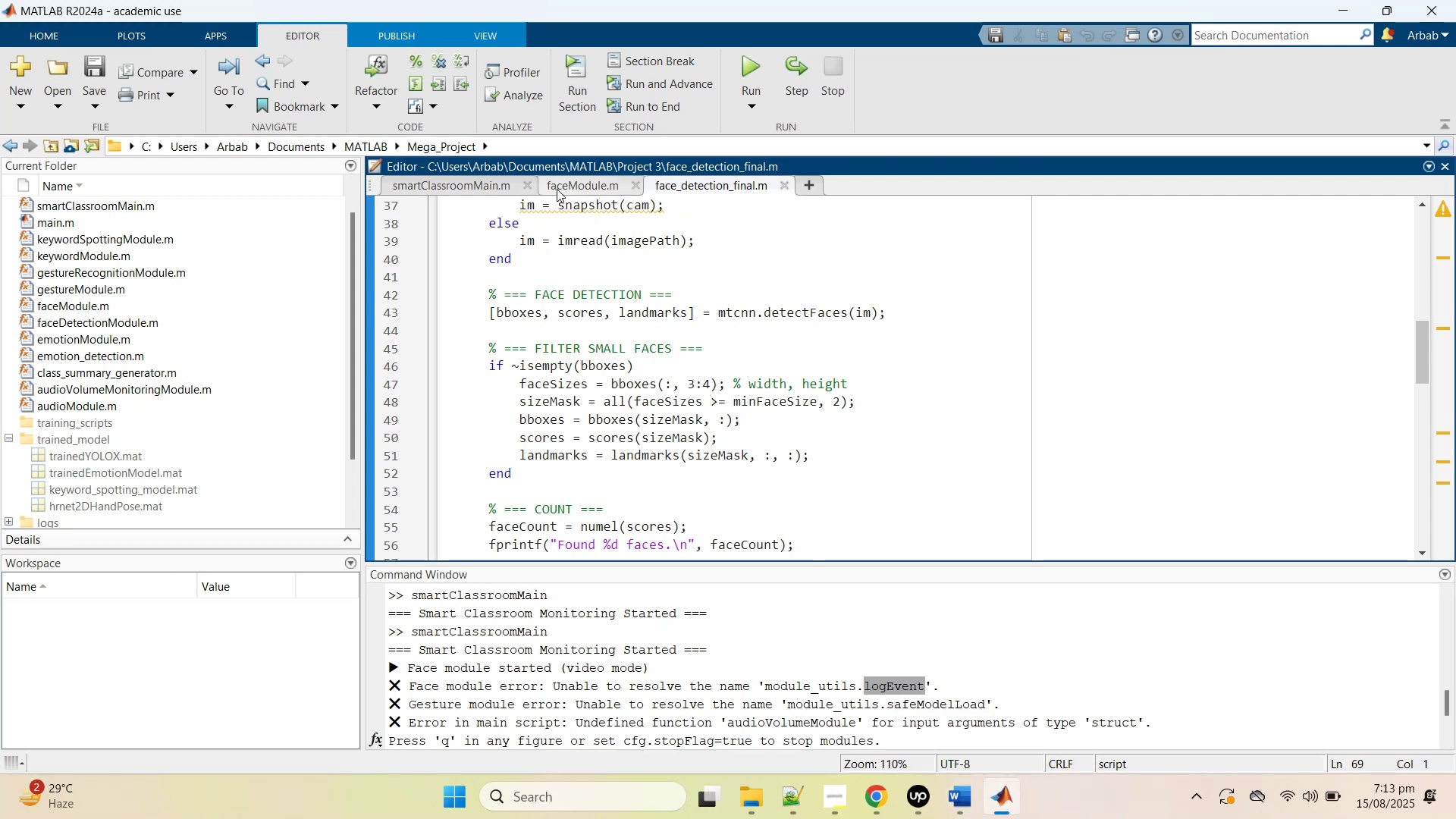 
left_click([772, 683])
 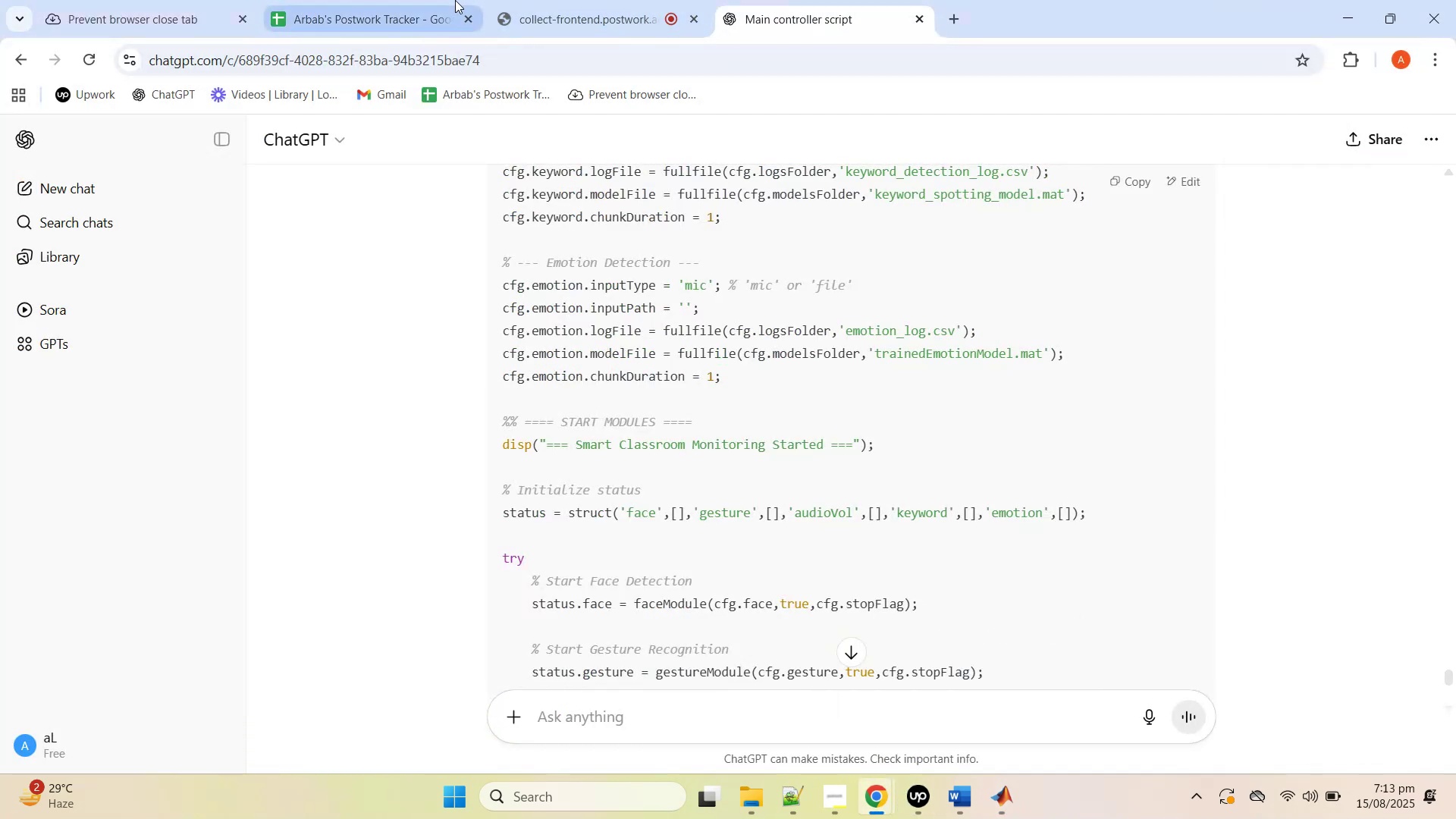 
left_click([576, 0])
 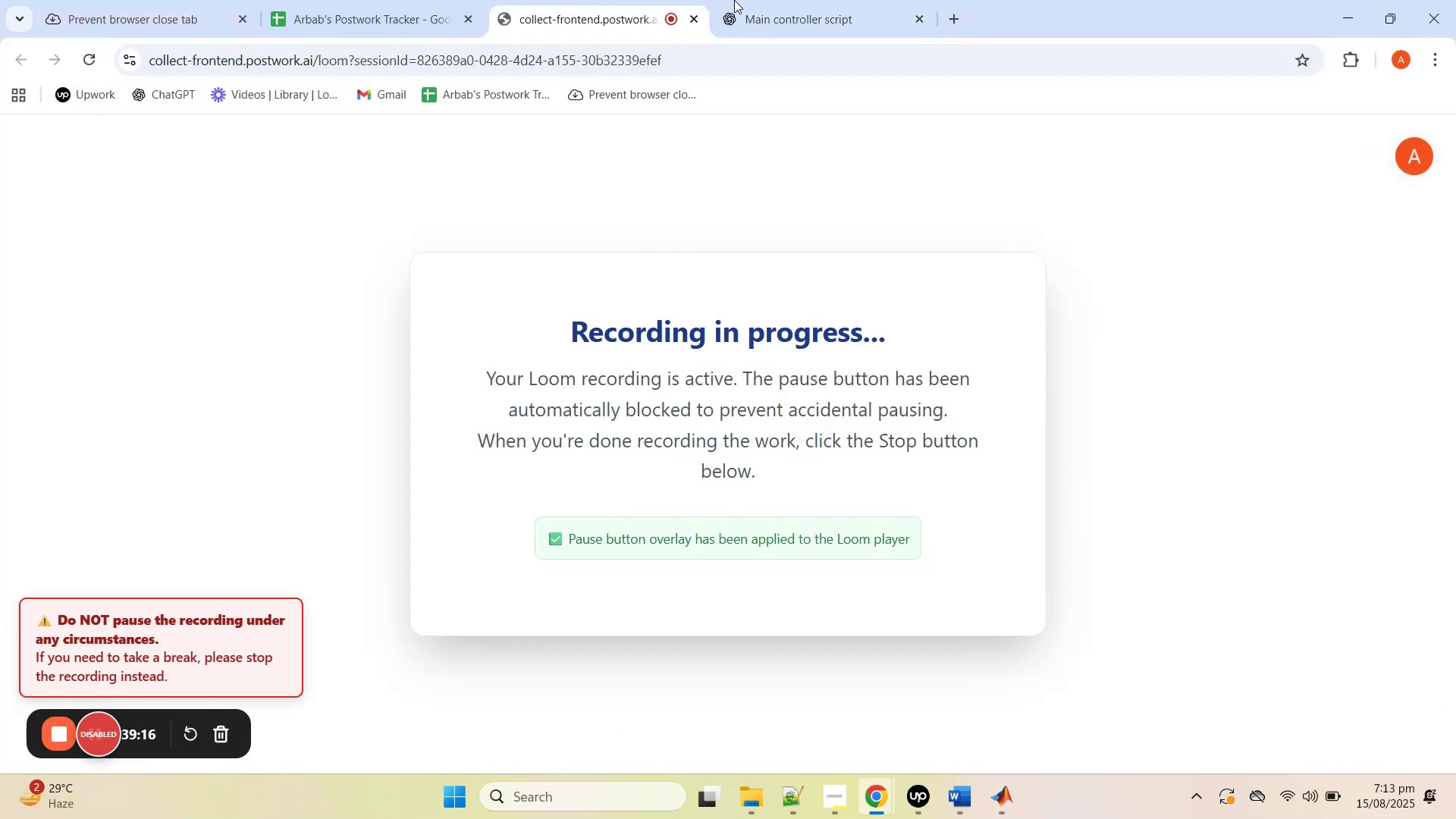 
left_click([818, 0])
 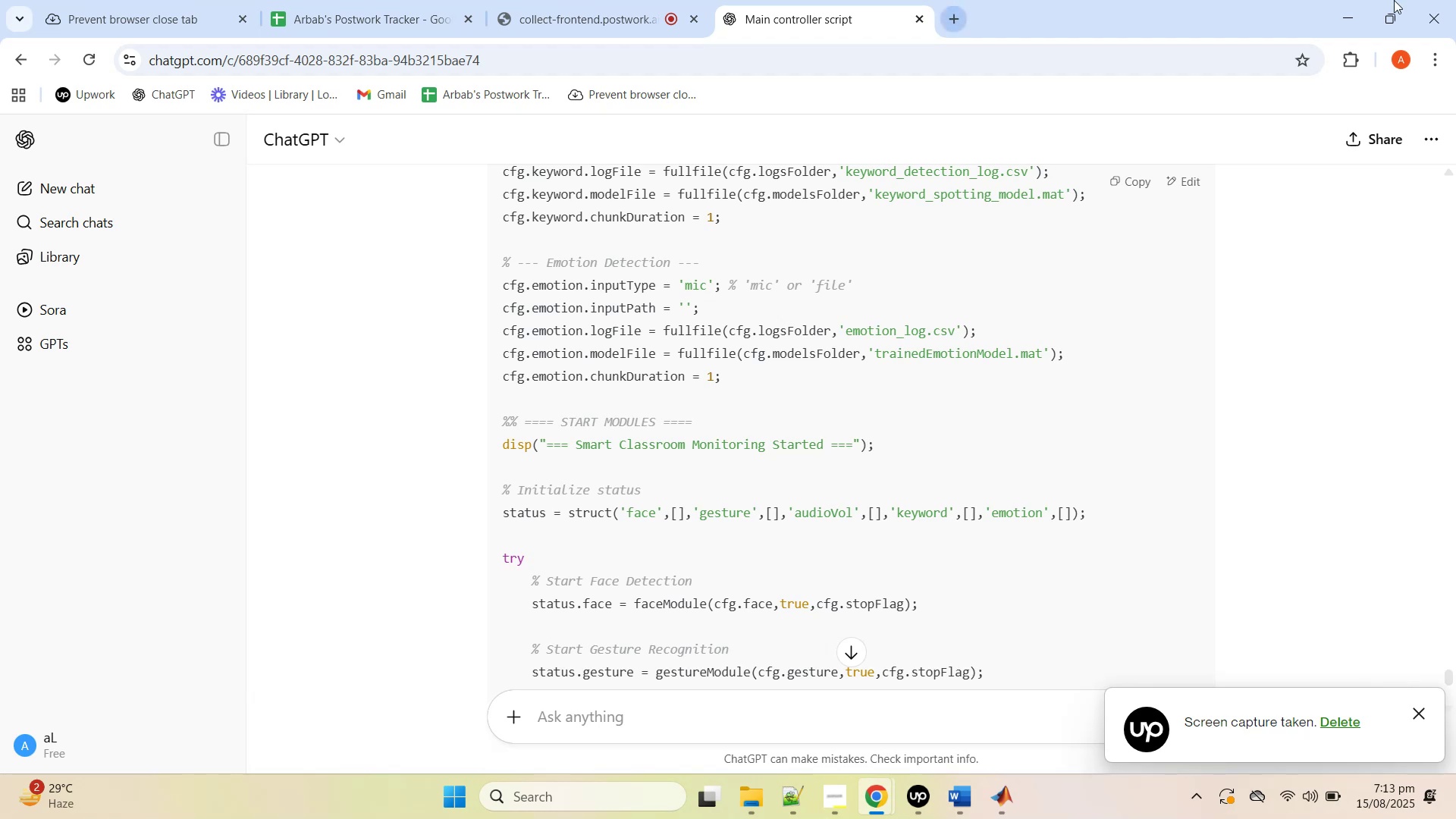 
left_click([1360, 0])
 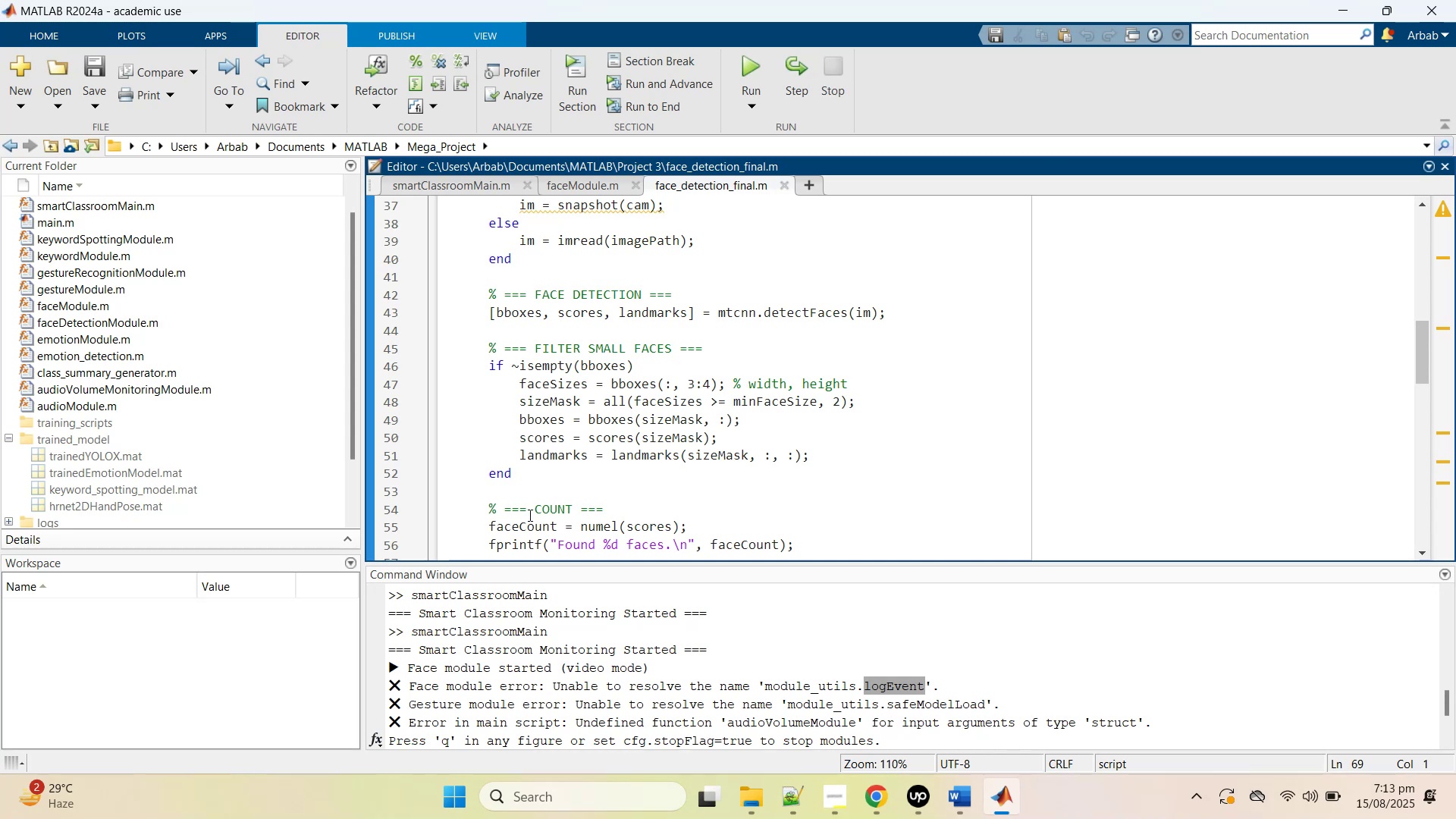 
wait(15.4)
 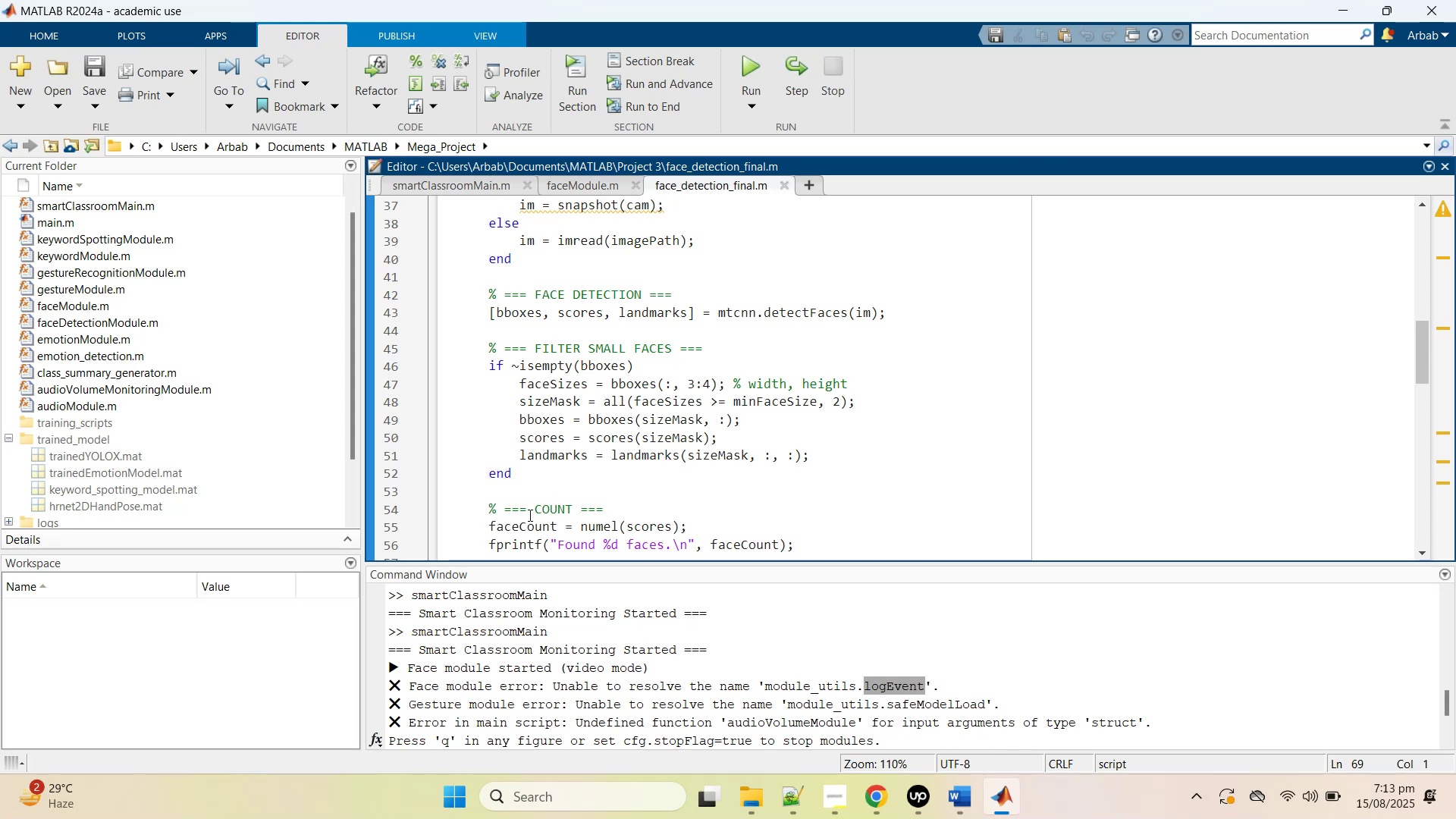 
left_click([450, 188])
 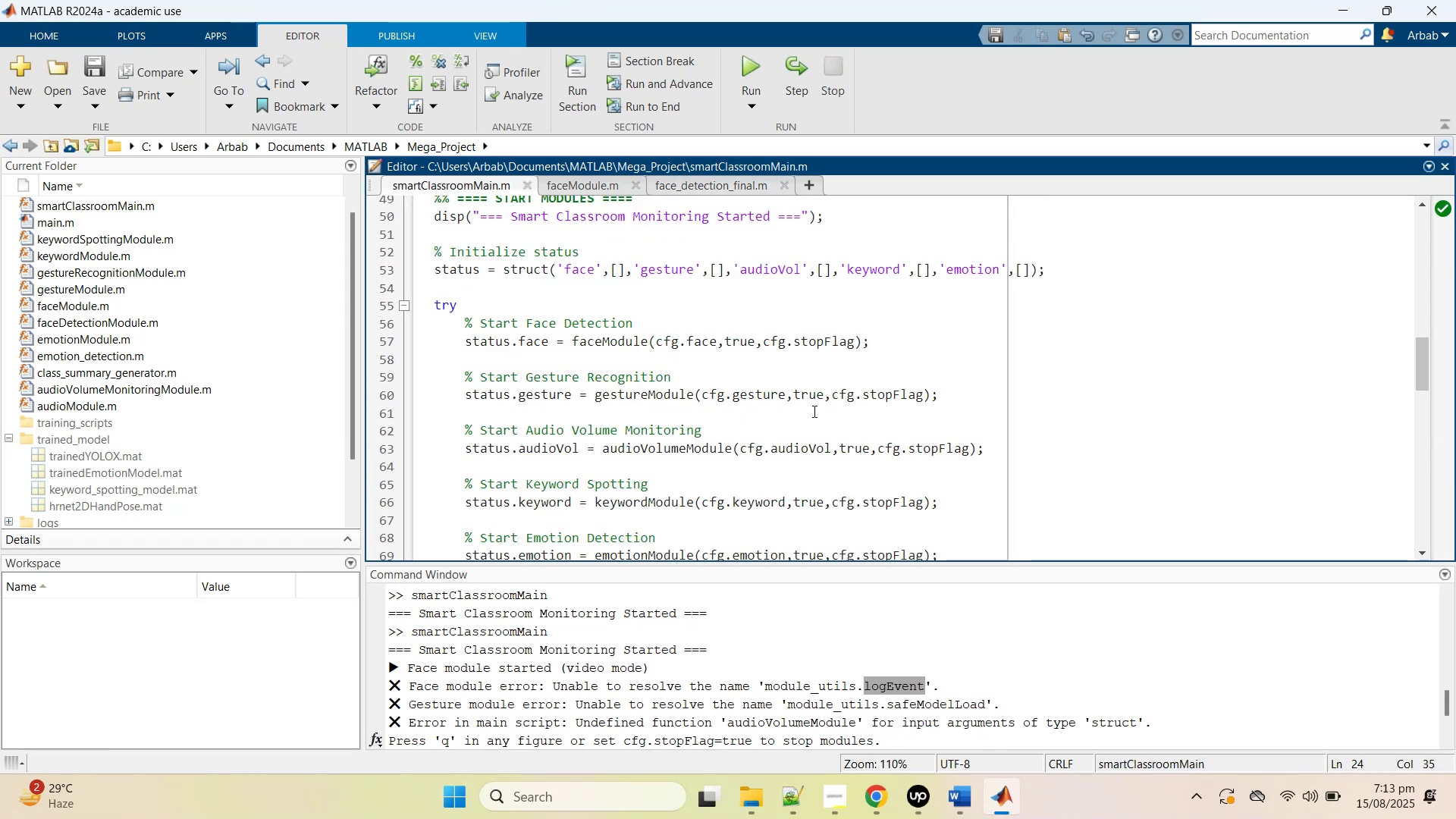 
scroll: coordinate [814, 414], scroll_direction: down, amount: 2.0
 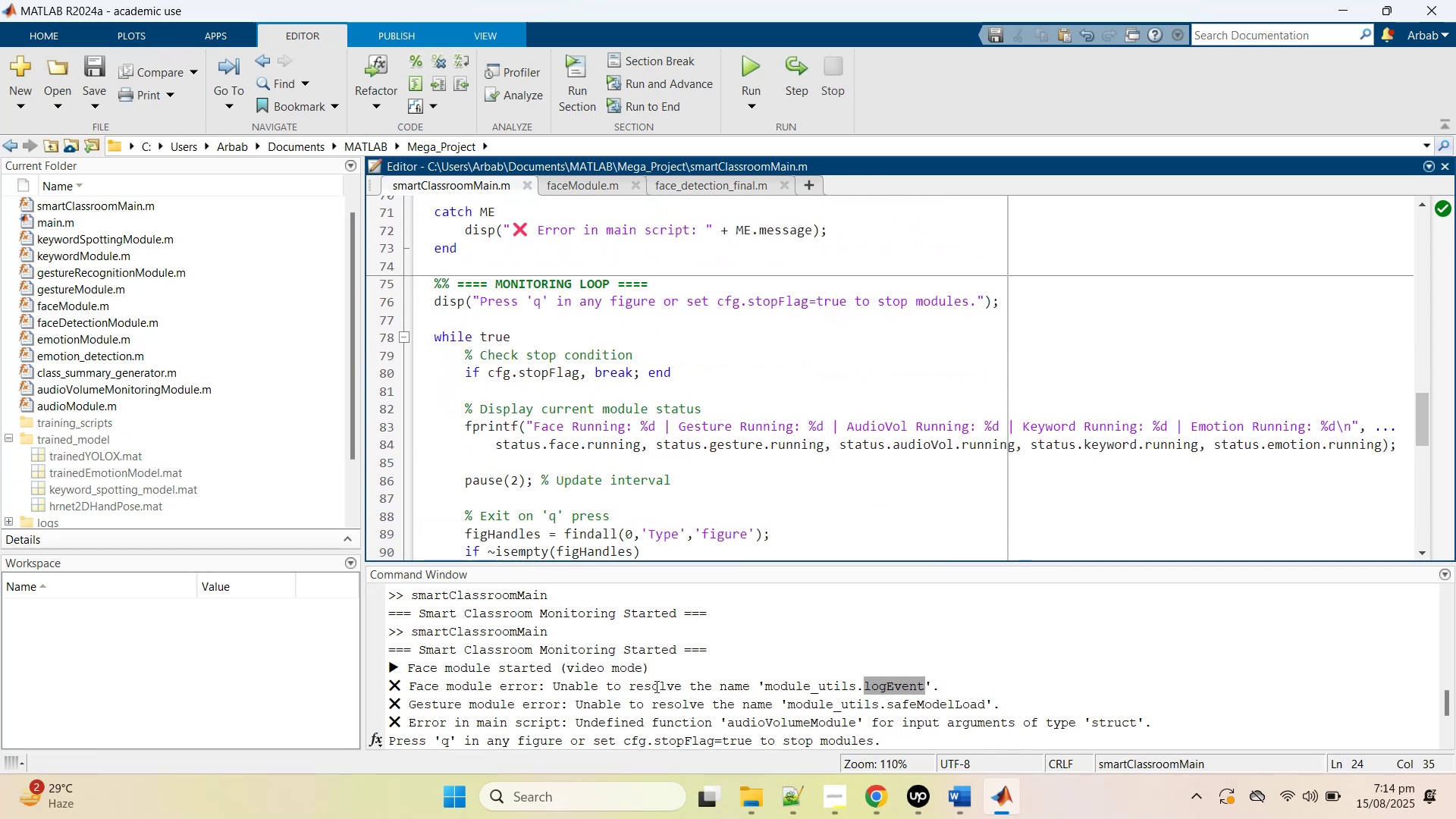 
wait(6.26)
 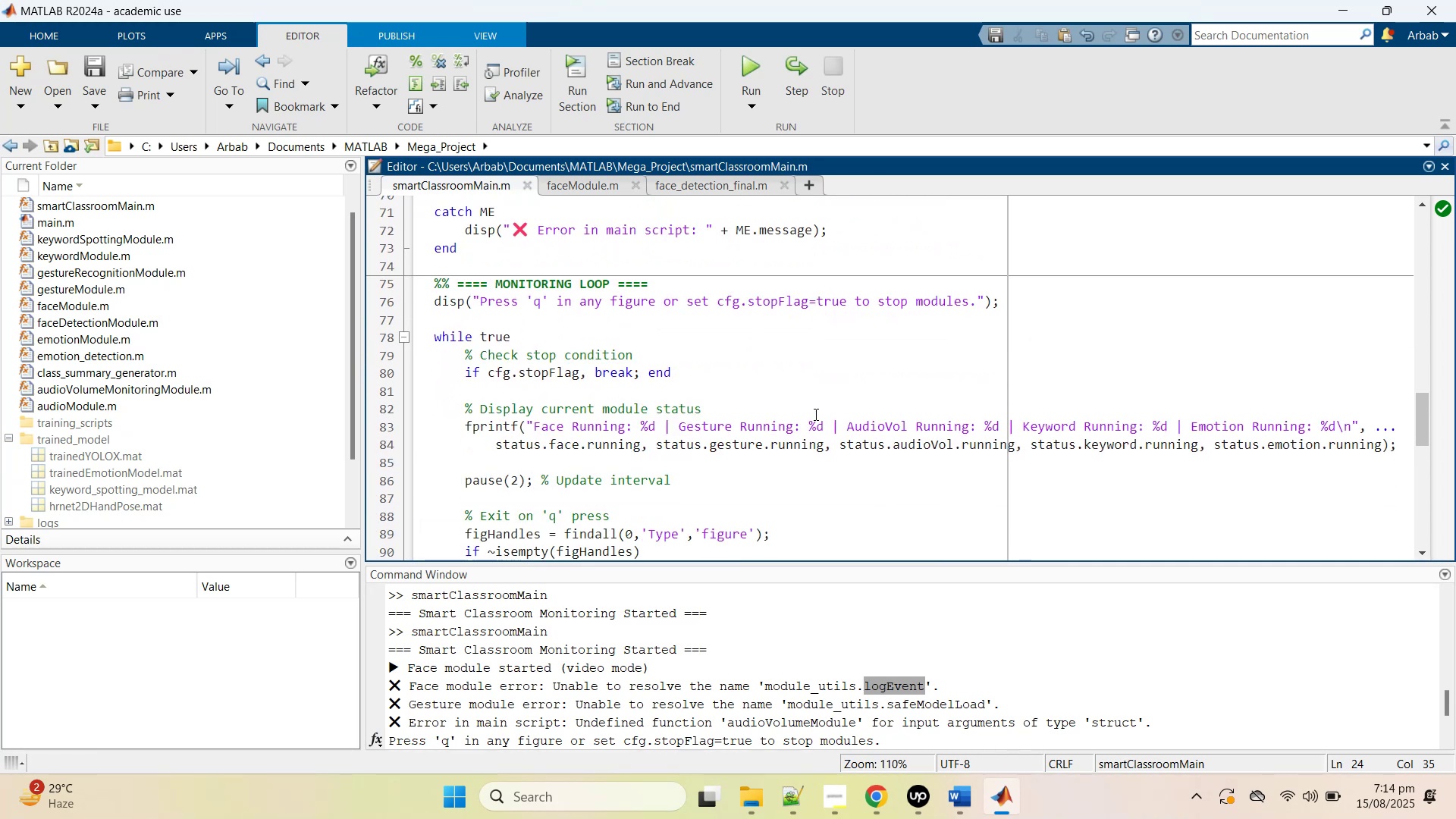 
scroll: coordinate [661, 669], scroll_direction: down, amount: 1.0
 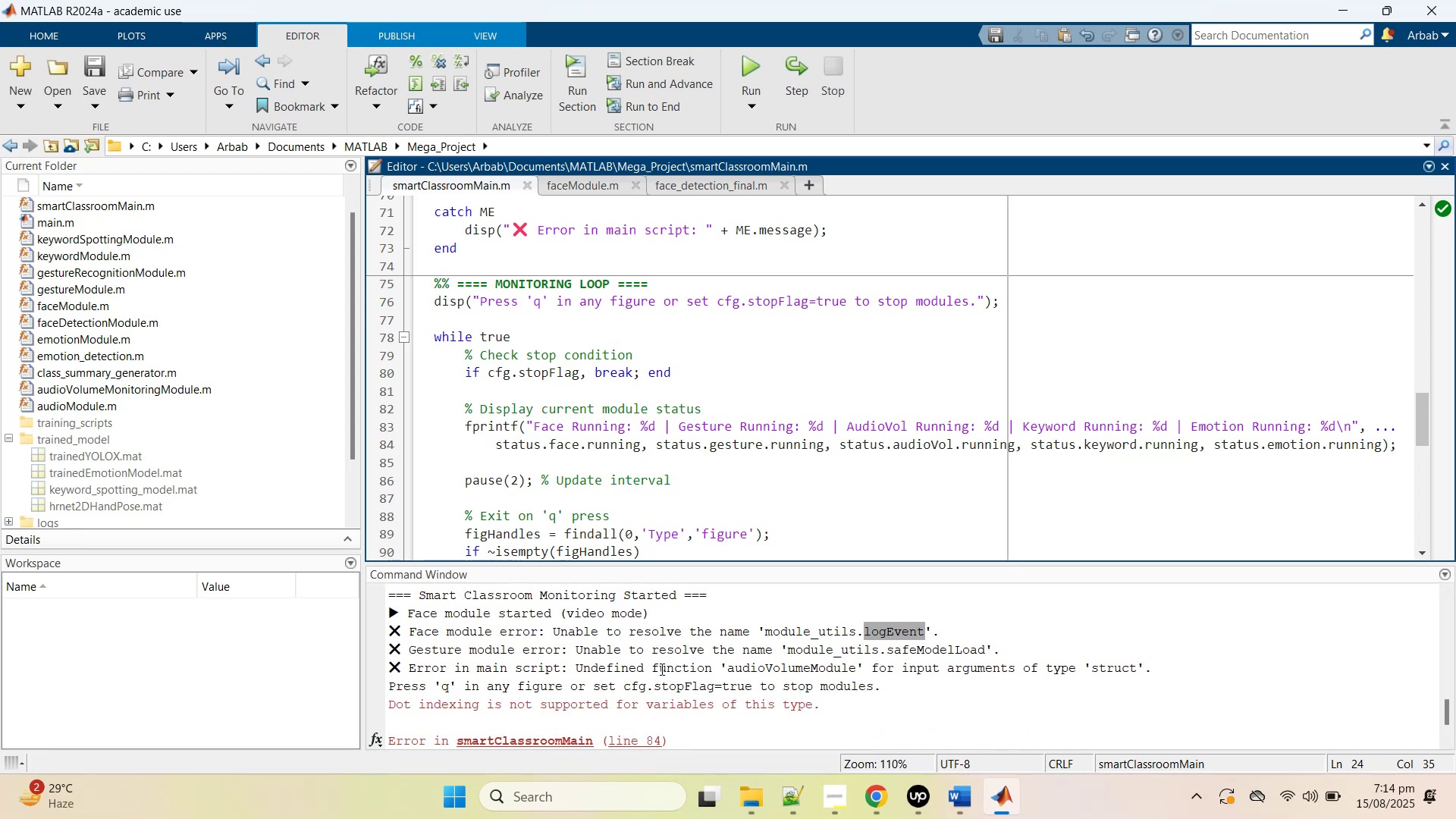 
wait(11.8)
 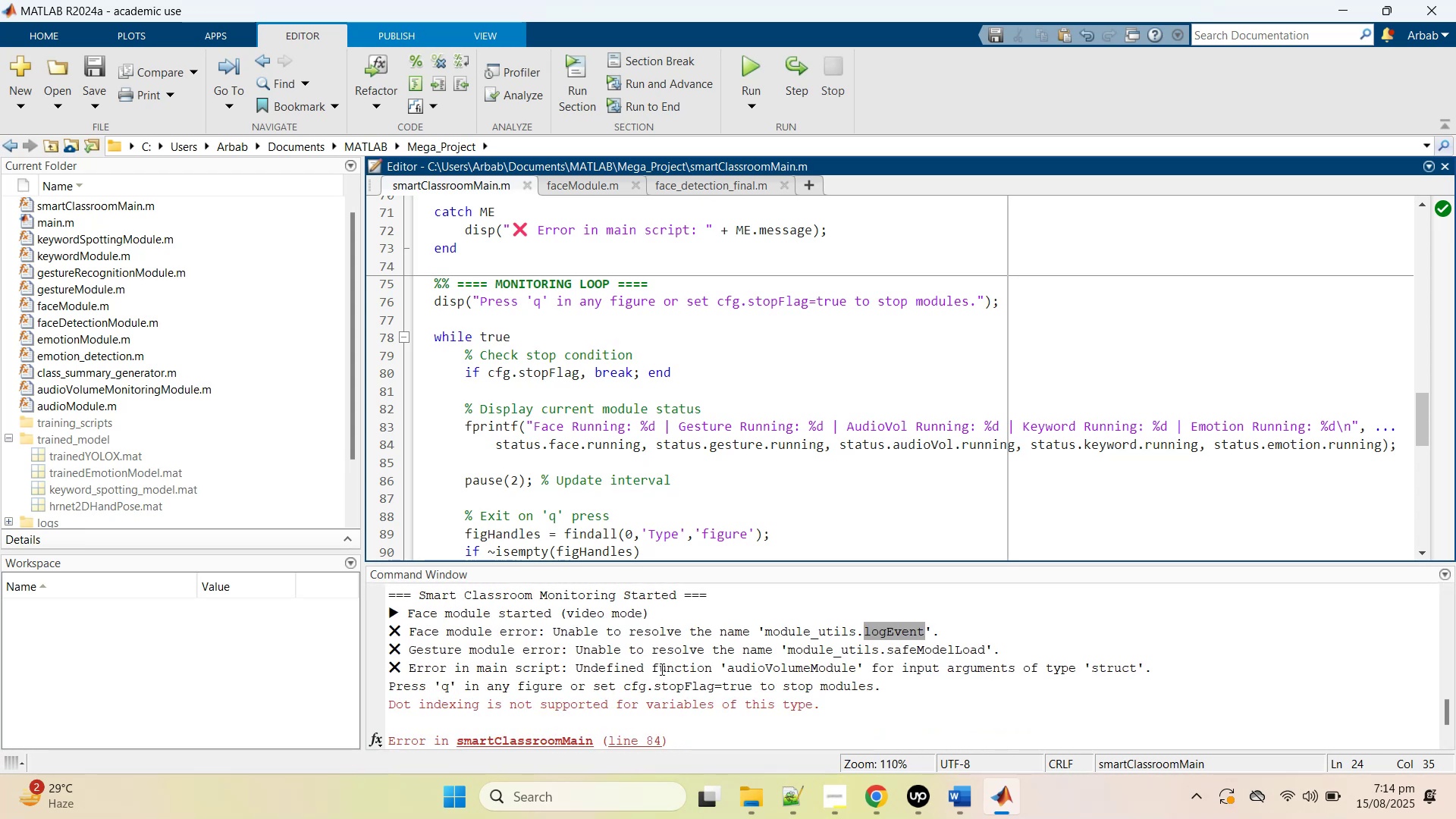 
scroll: coordinate [523, 395], scroll_direction: up, amount: 4.0
 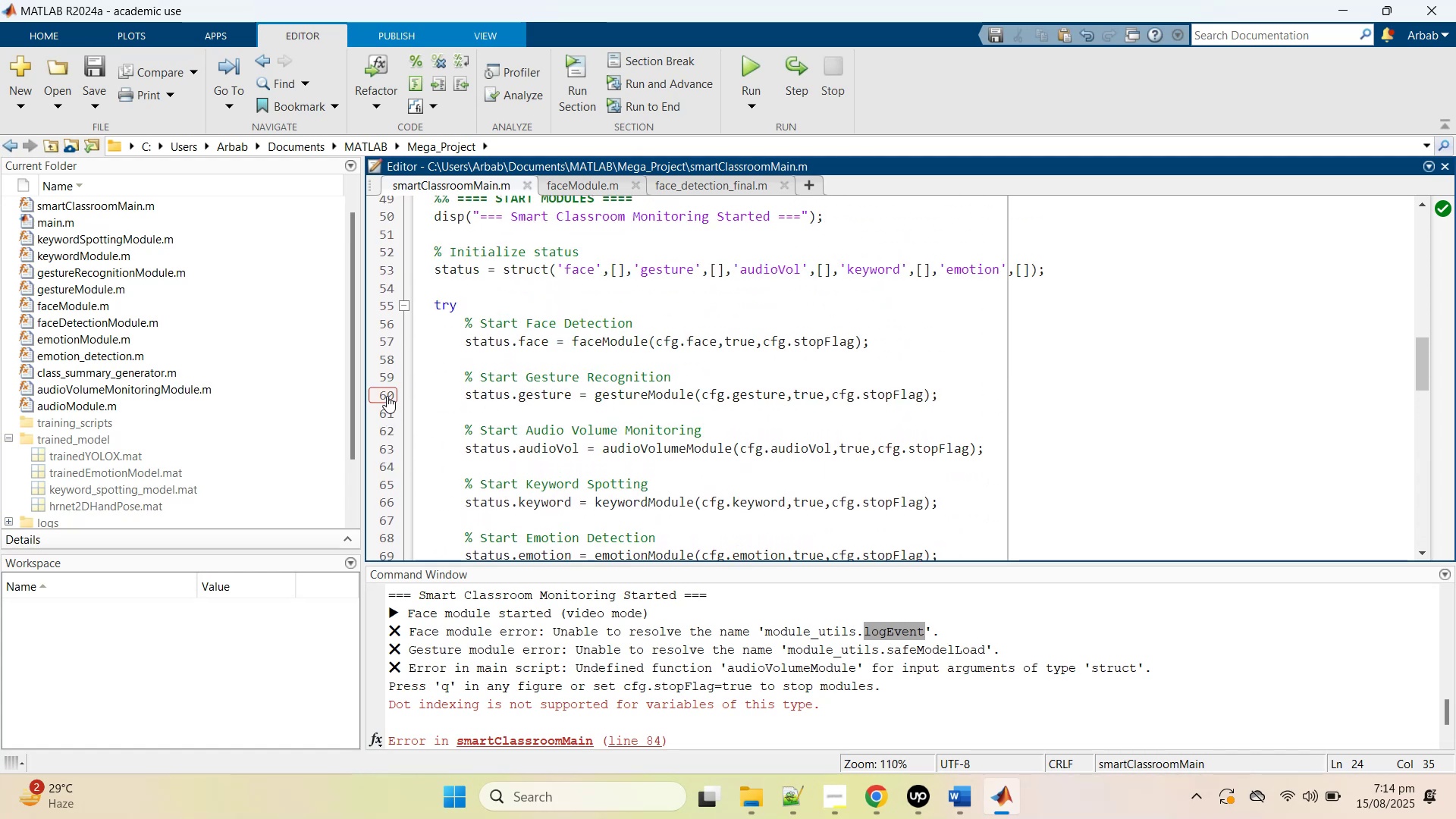 
left_click([387, 396])
 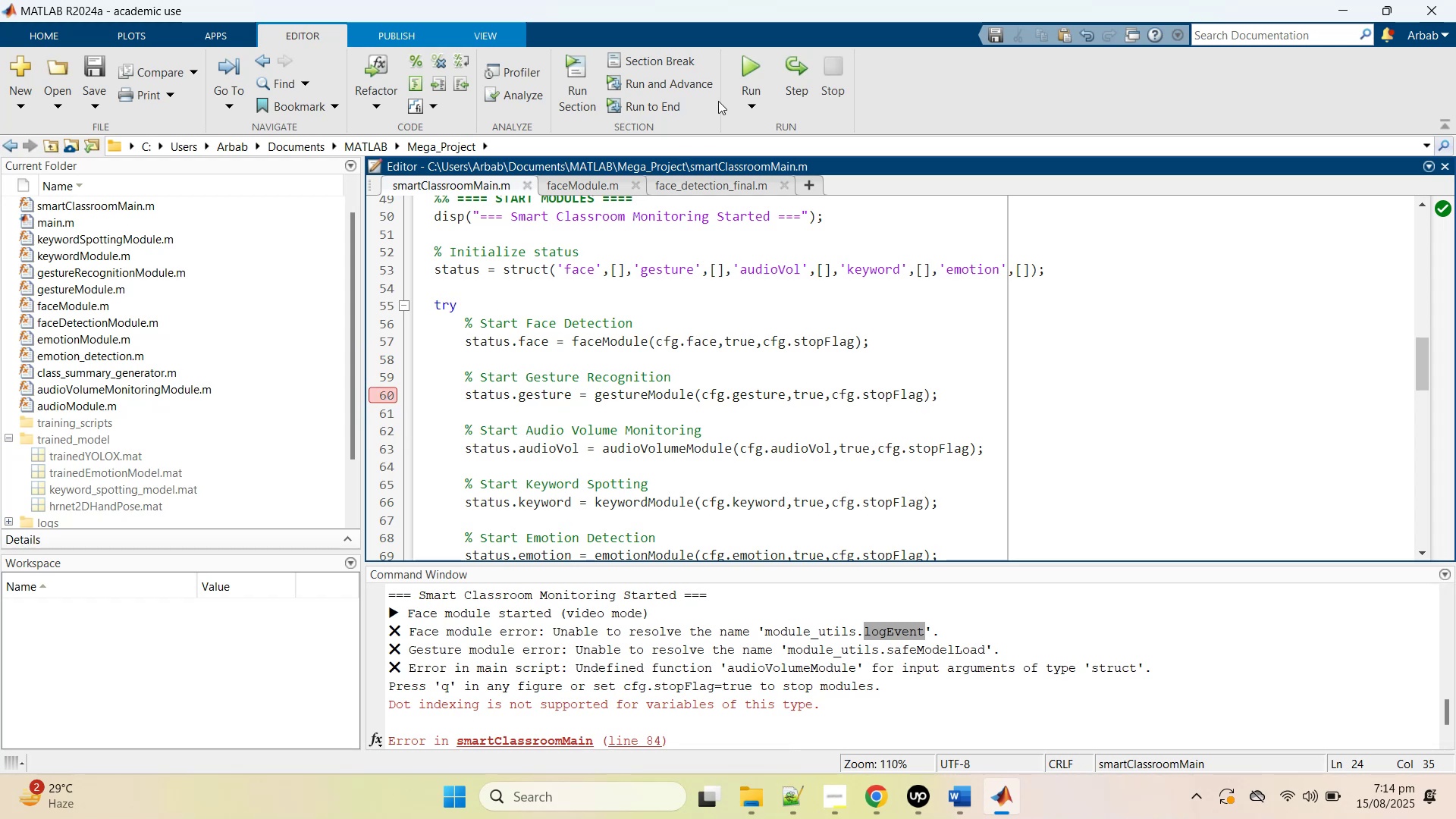 
left_click([745, 67])
 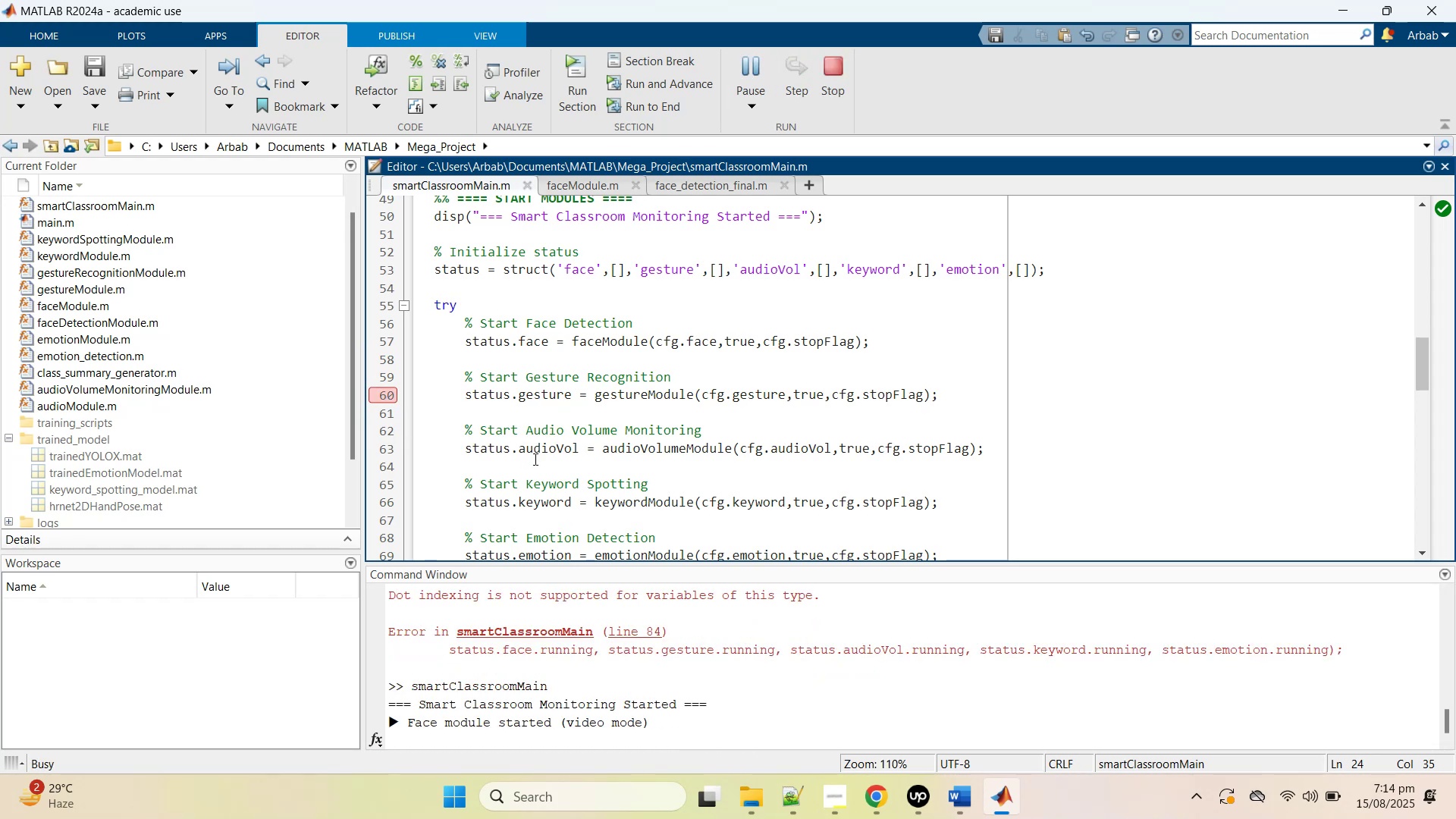 
mouse_move([521, 406])
 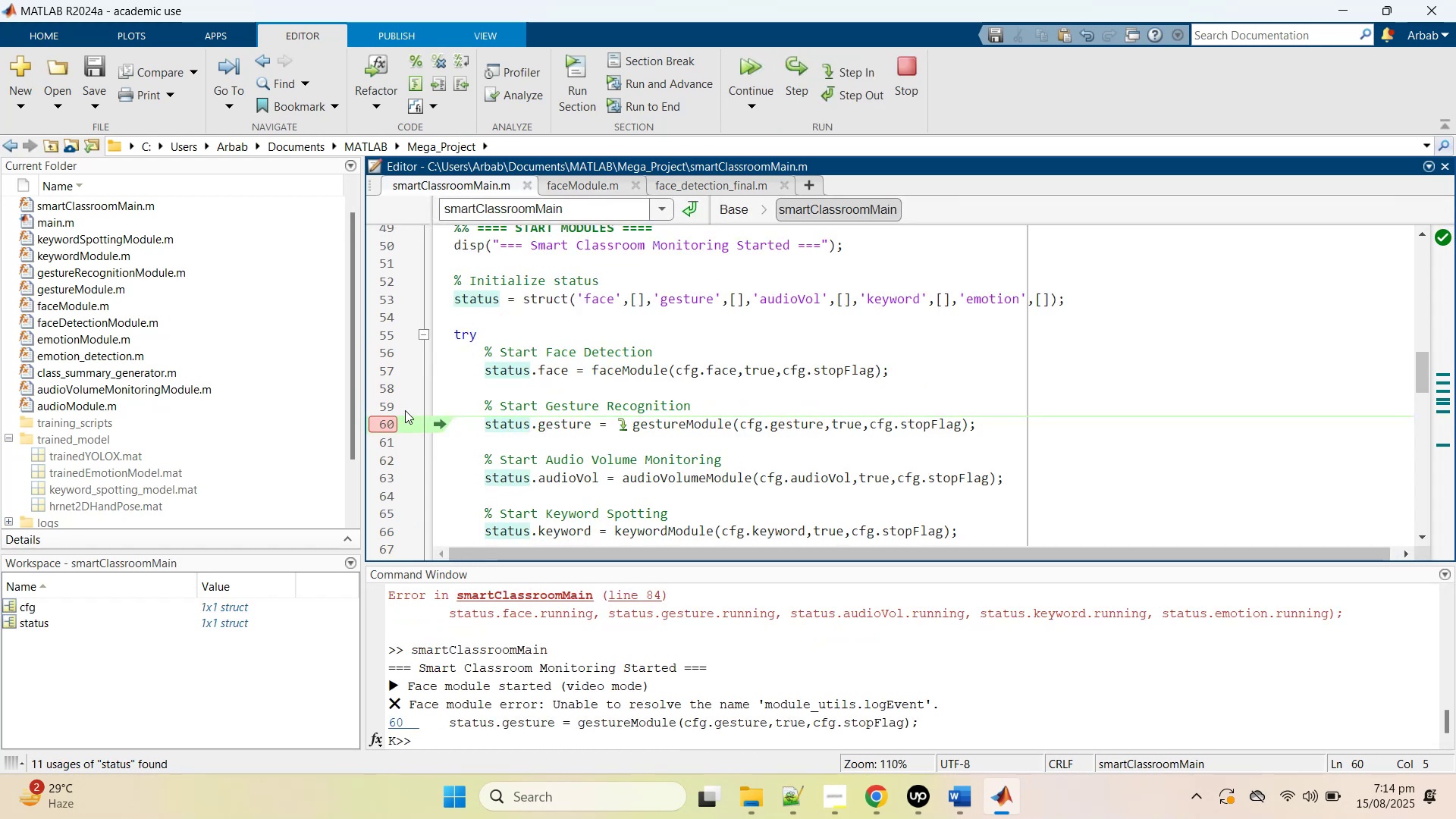 
mouse_move([398, 404])
 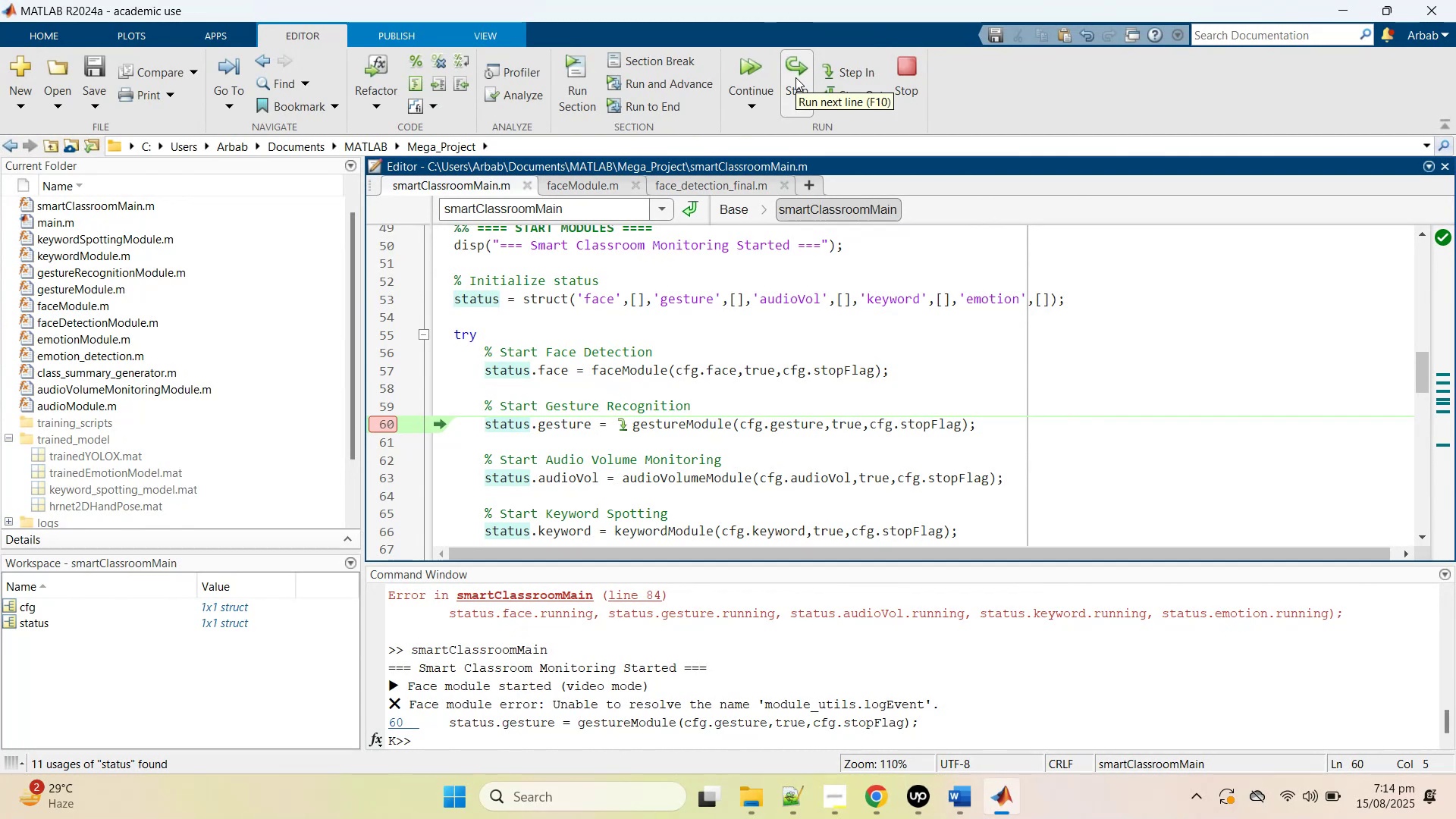 
wait(6.47)
 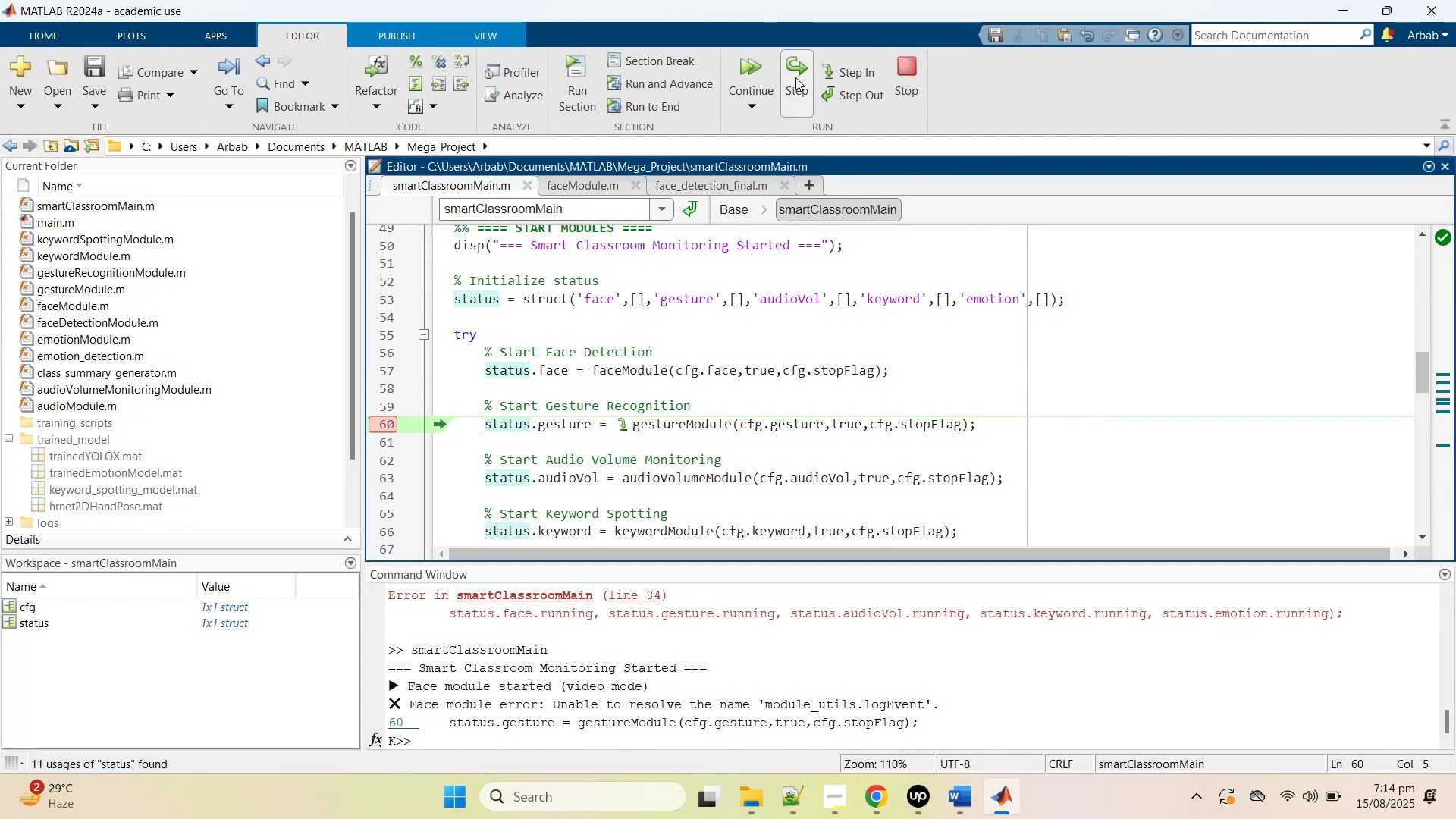 
left_click([795, 77])
 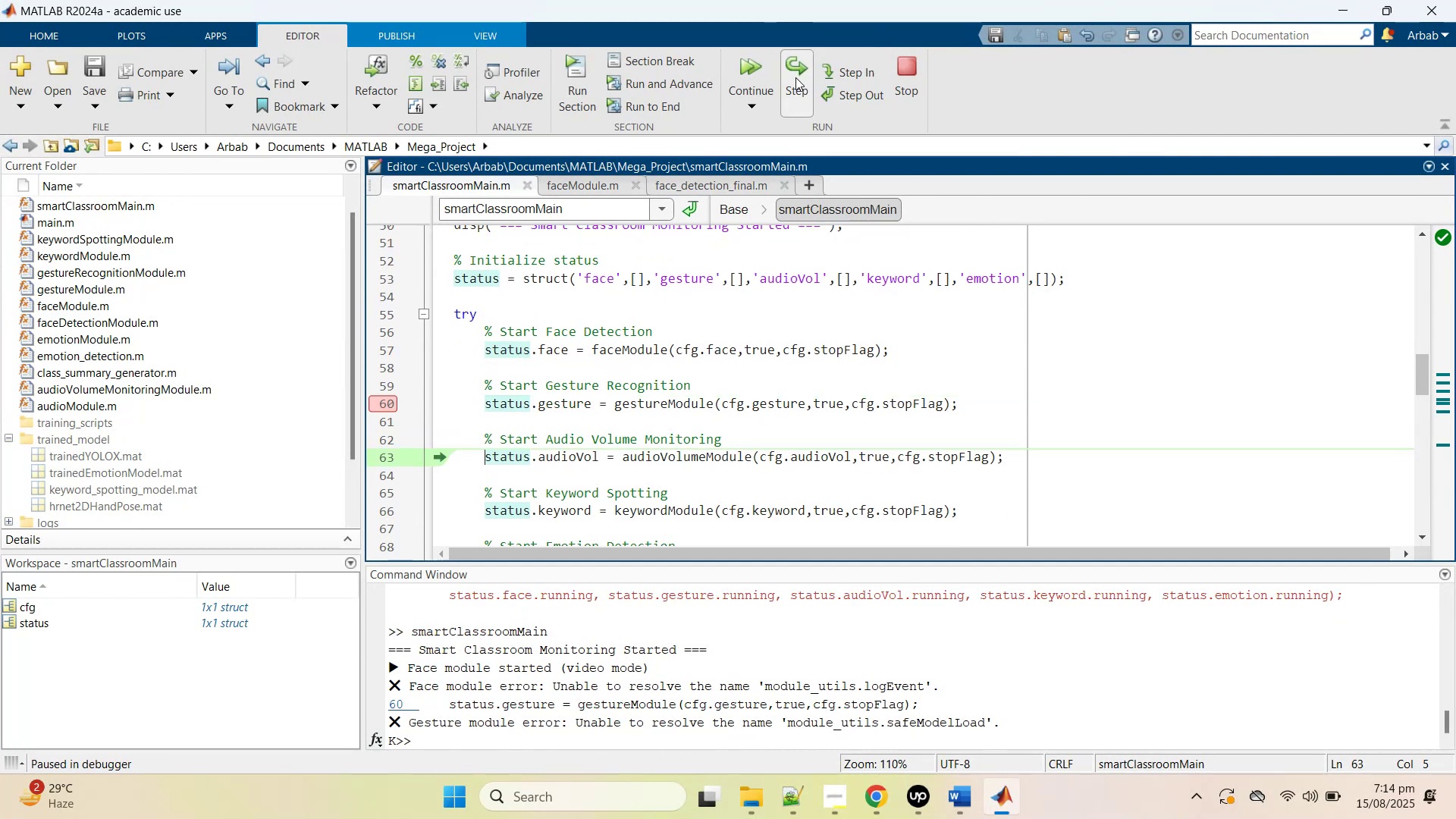 
left_click([795, 77])
 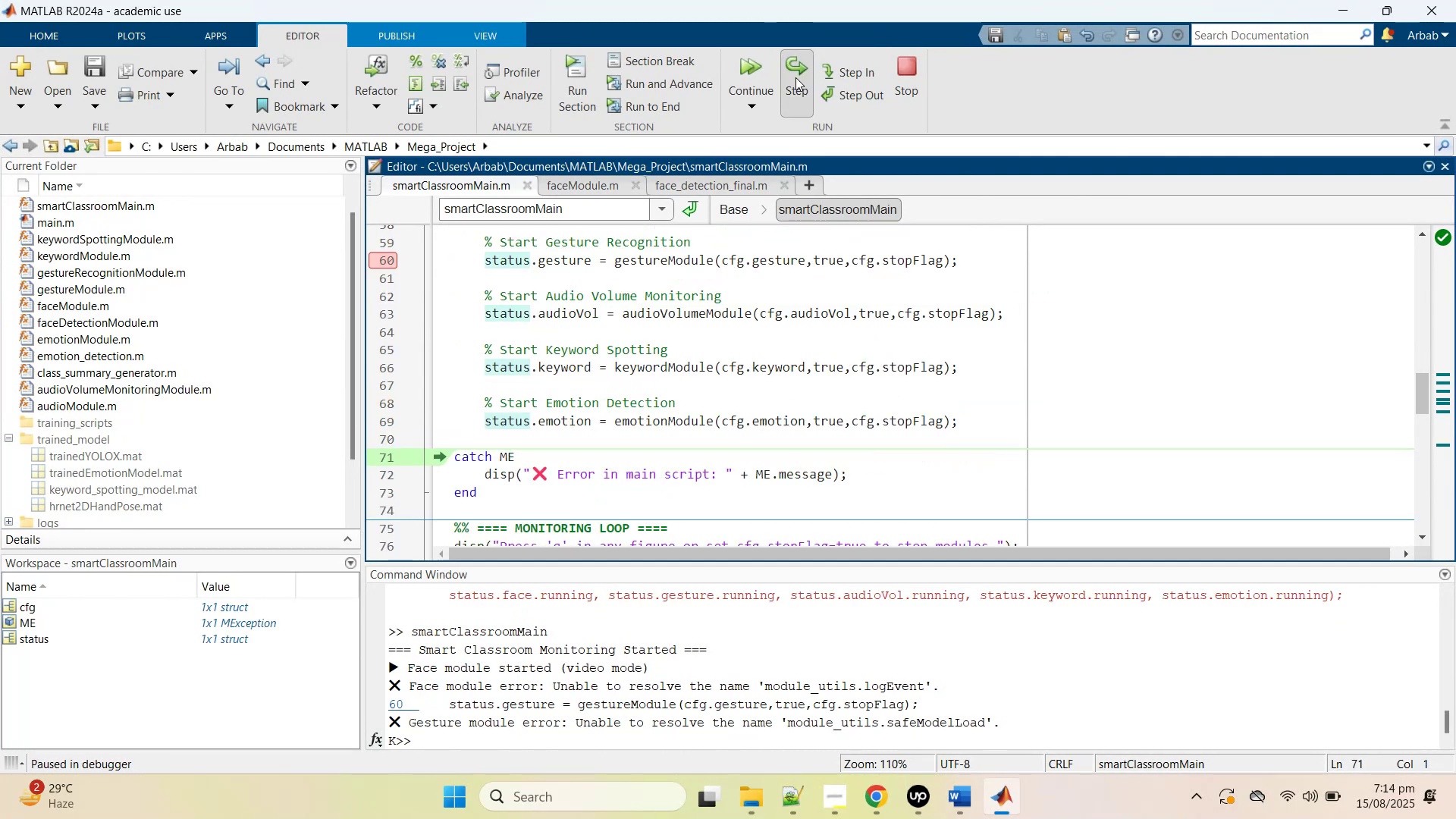 
left_click([795, 77])
 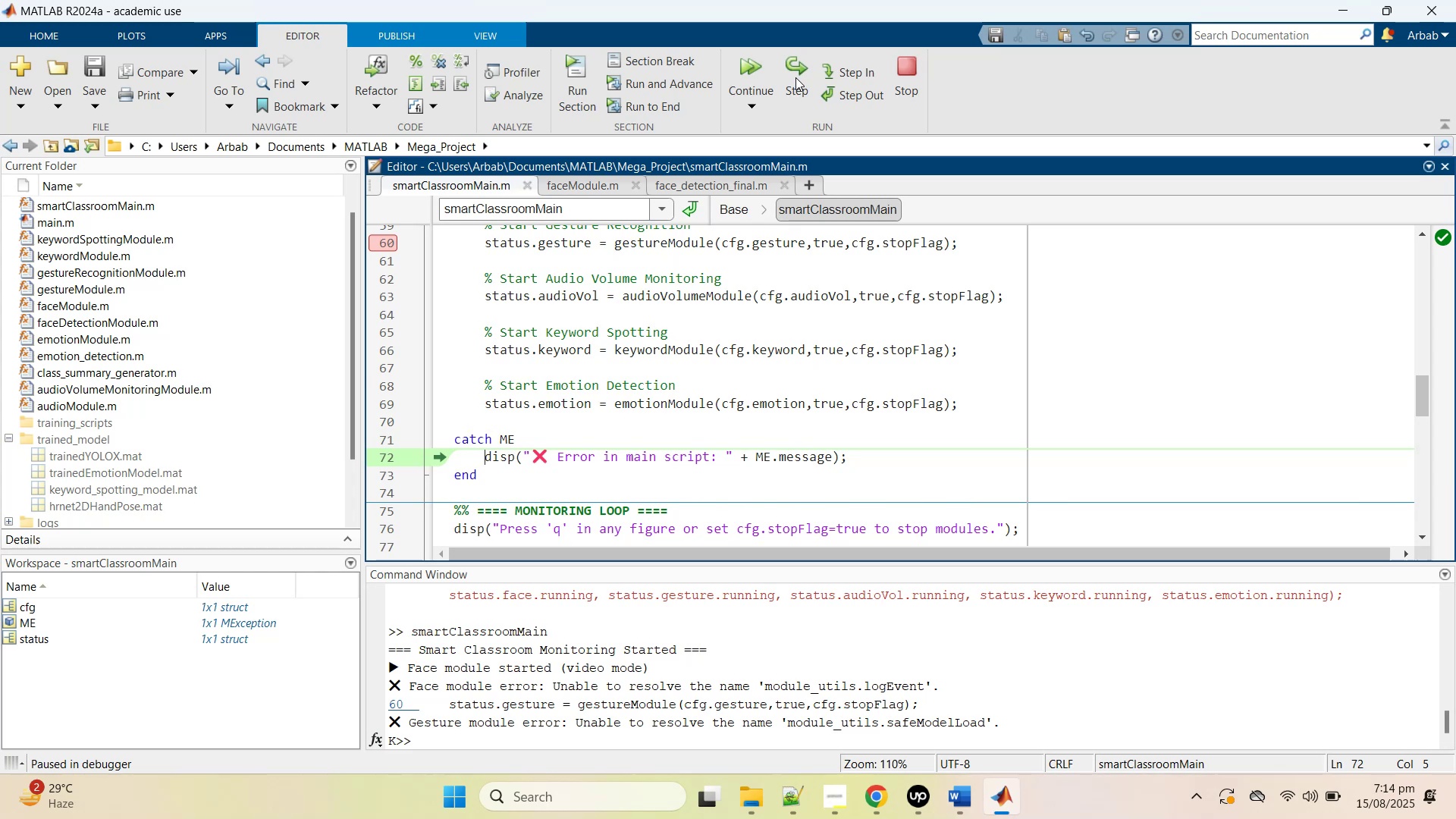 
left_click_drag(start_coordinate=[795, 77], to_coordinate=[608, 336])
 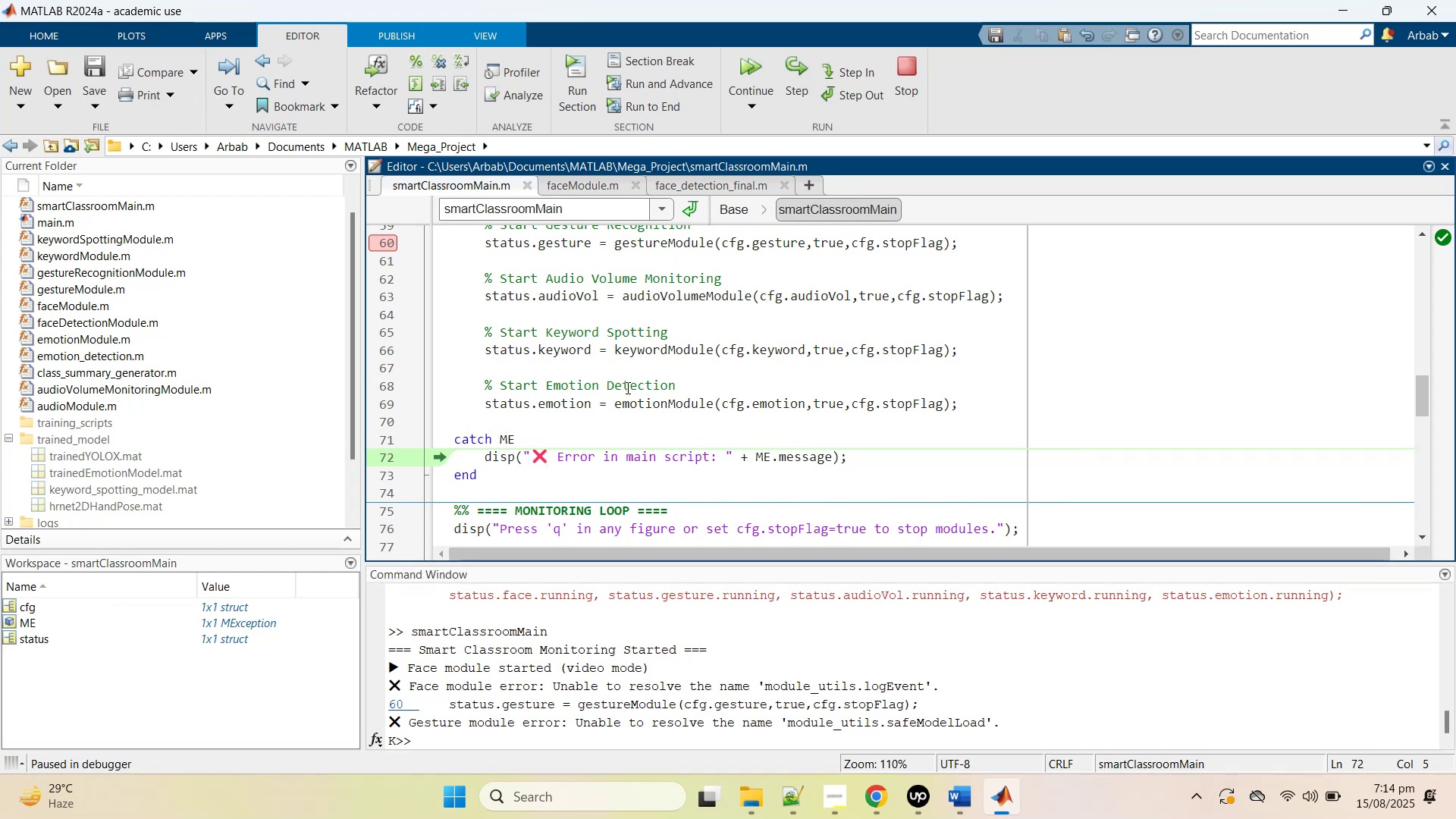 
left_click([626, 388])
 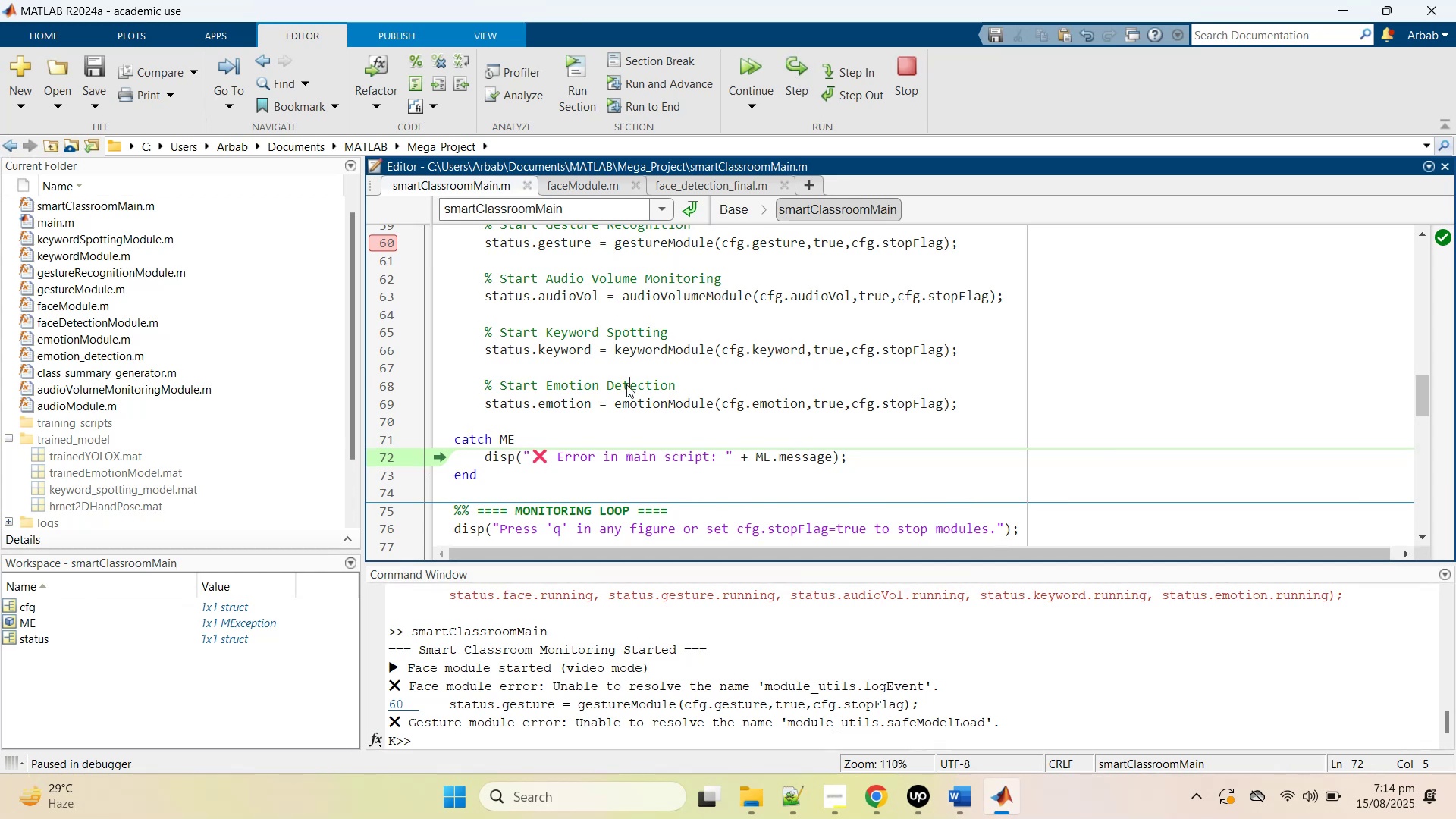 
scroll: coordinate [628, 384], scroll_direction: up, amount: 1.0
 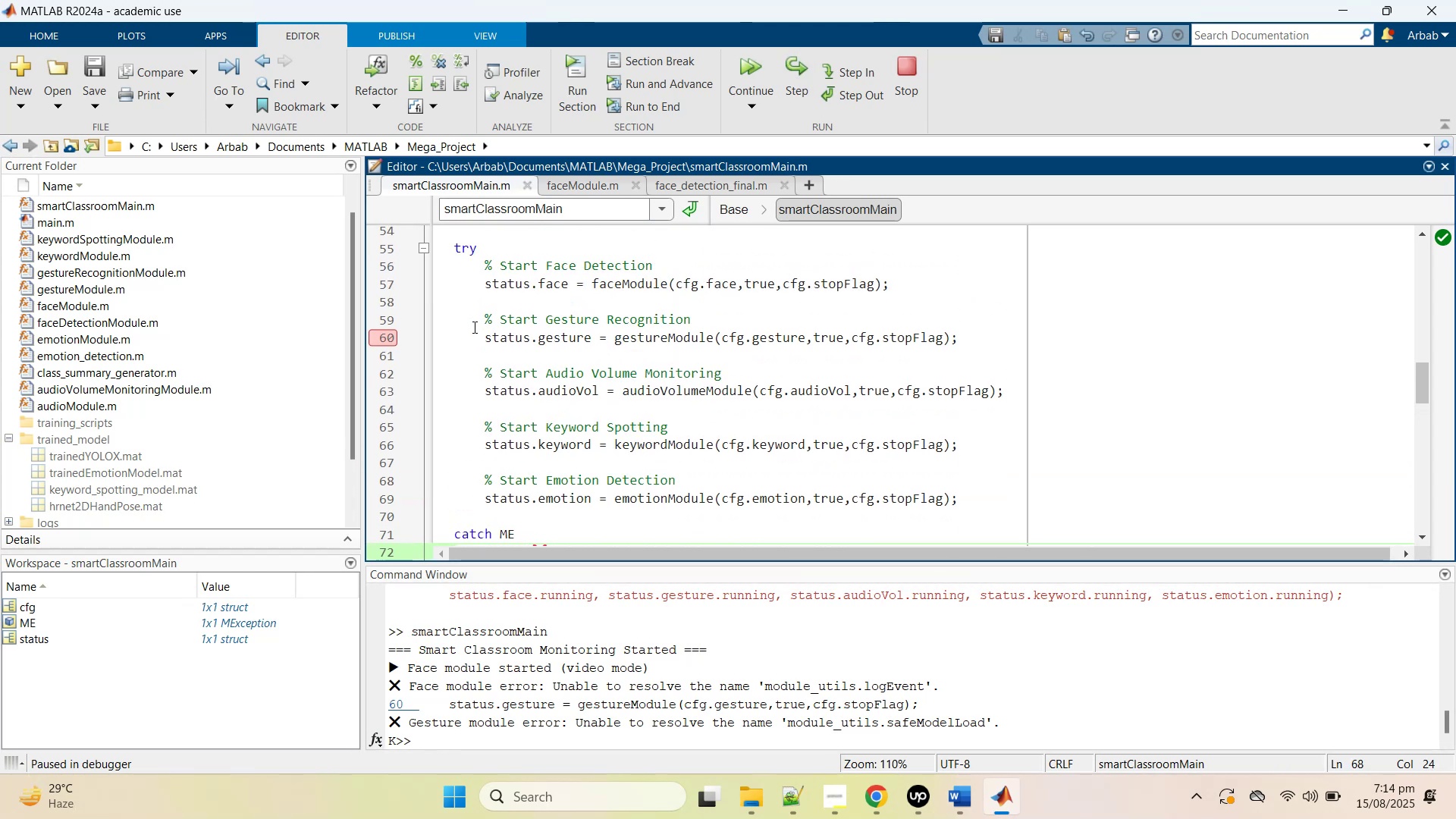 
left_click_drag(start_coordinate=[475, 340], to_coordinate=[974, 498])
 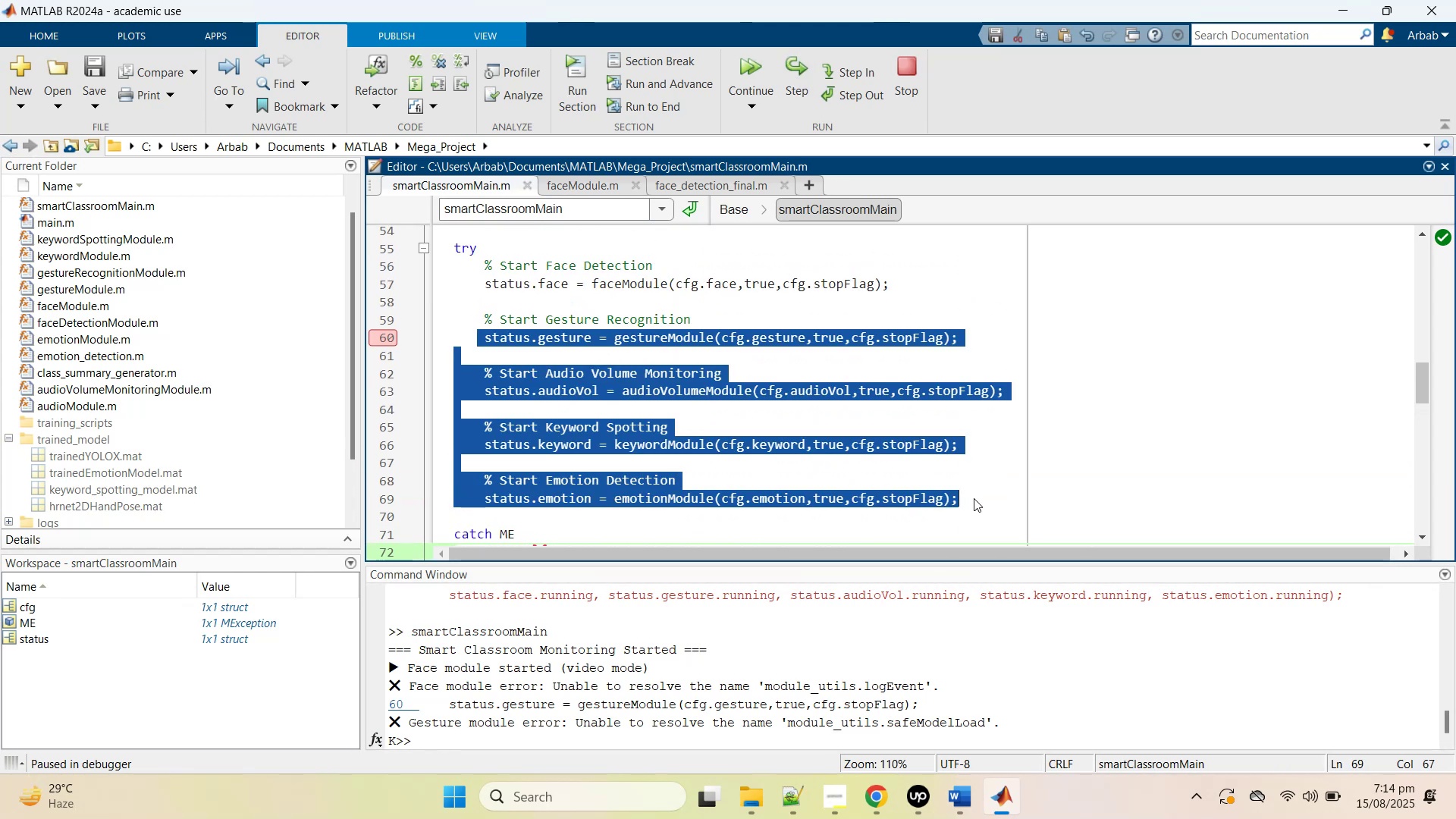 
key(Control+R)
 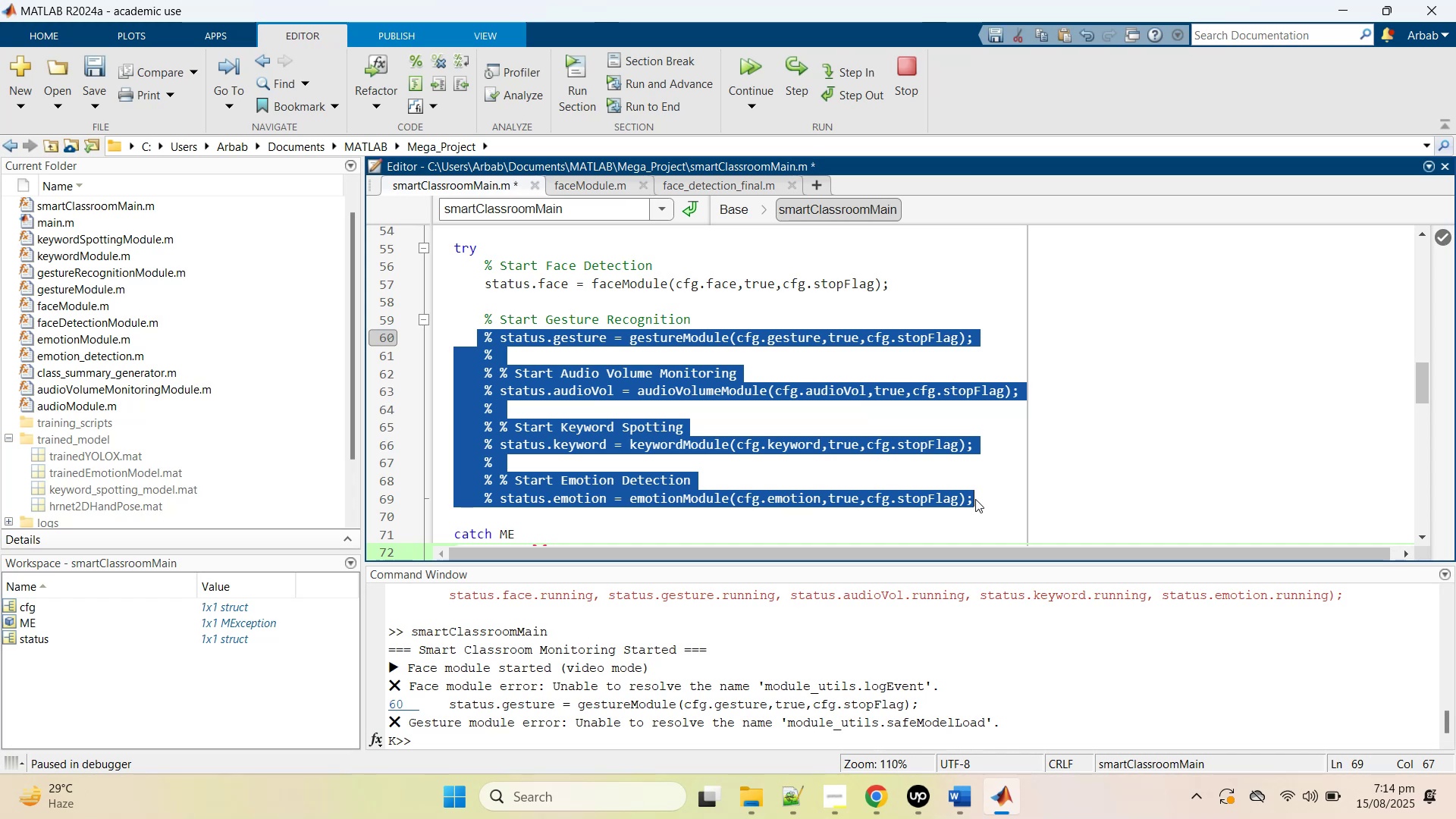 
hold_key(key=S, duration=0.34)
 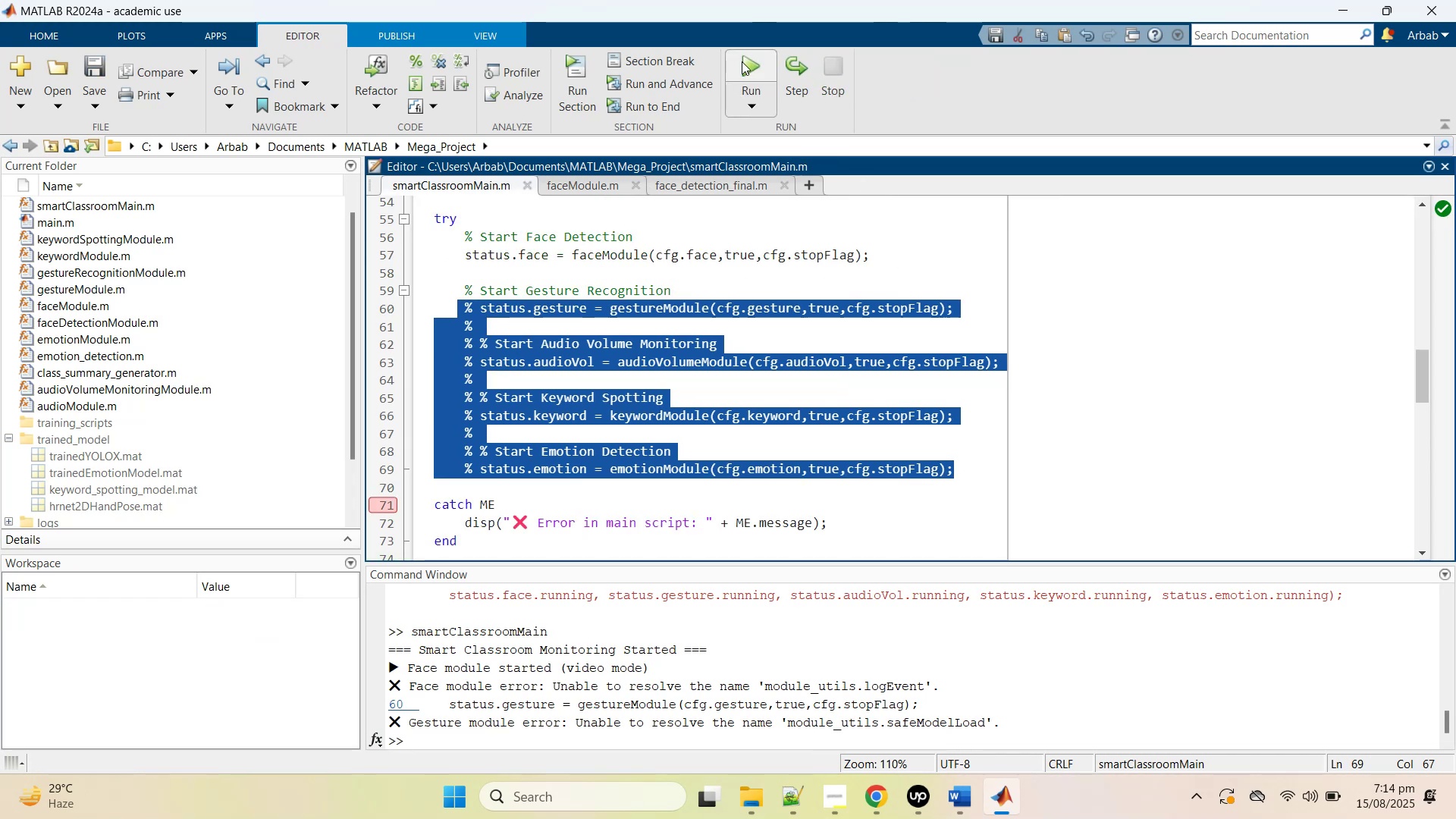 
left_click([747, 68])
 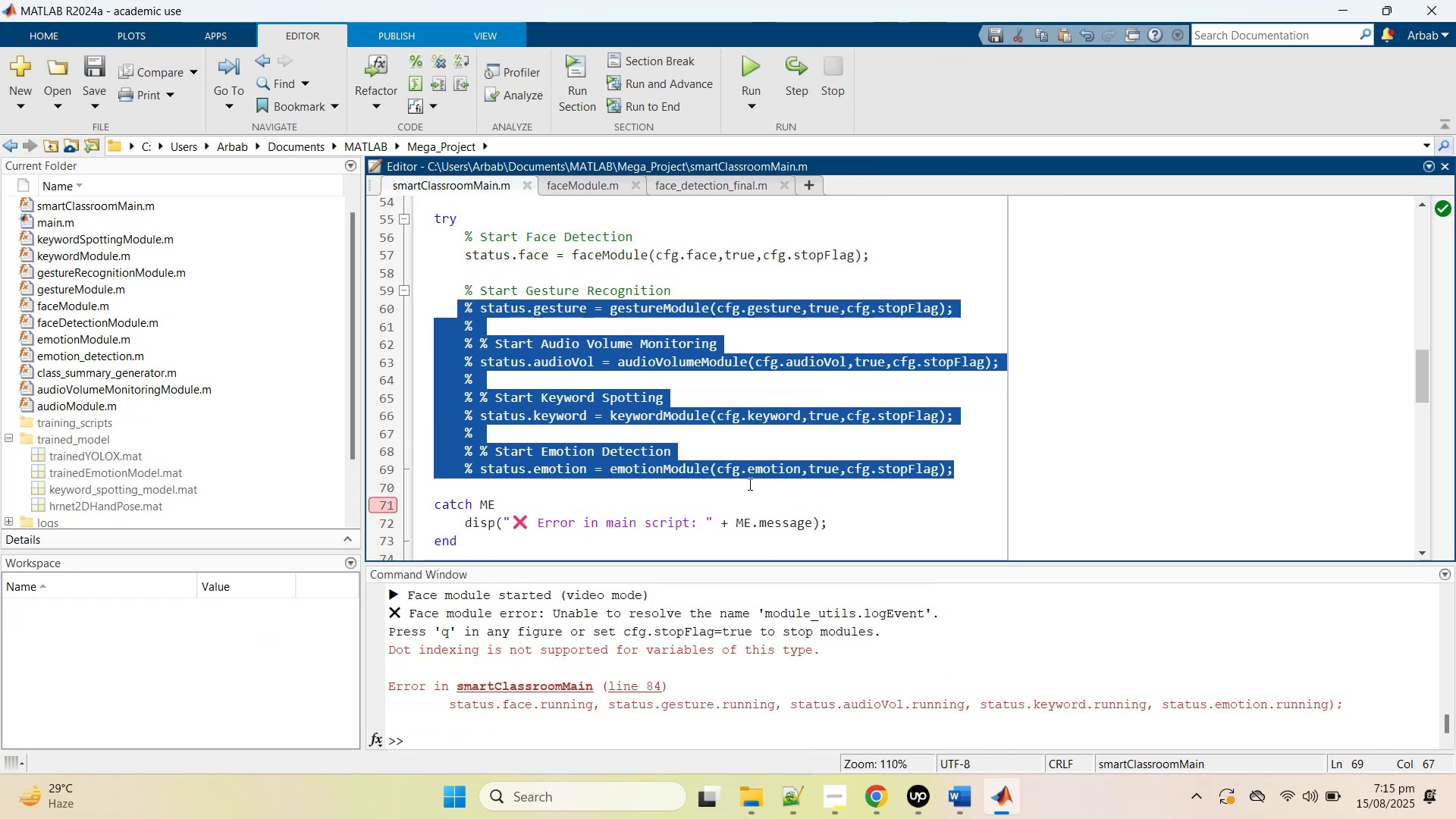 
wait(6.02)
 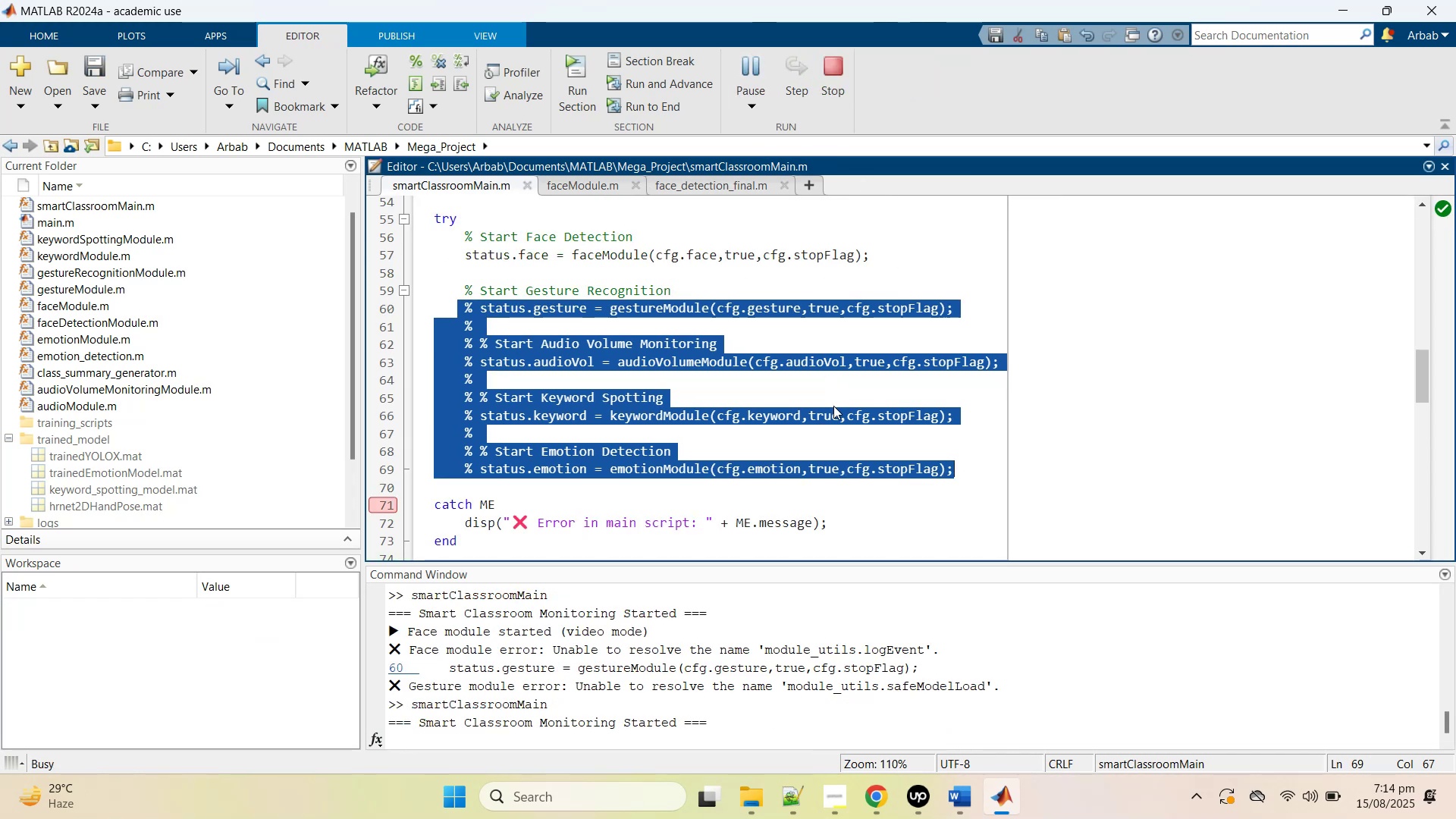 
scroll: coordinate [686, 452], scroll_direction: down, amount: 1.0
 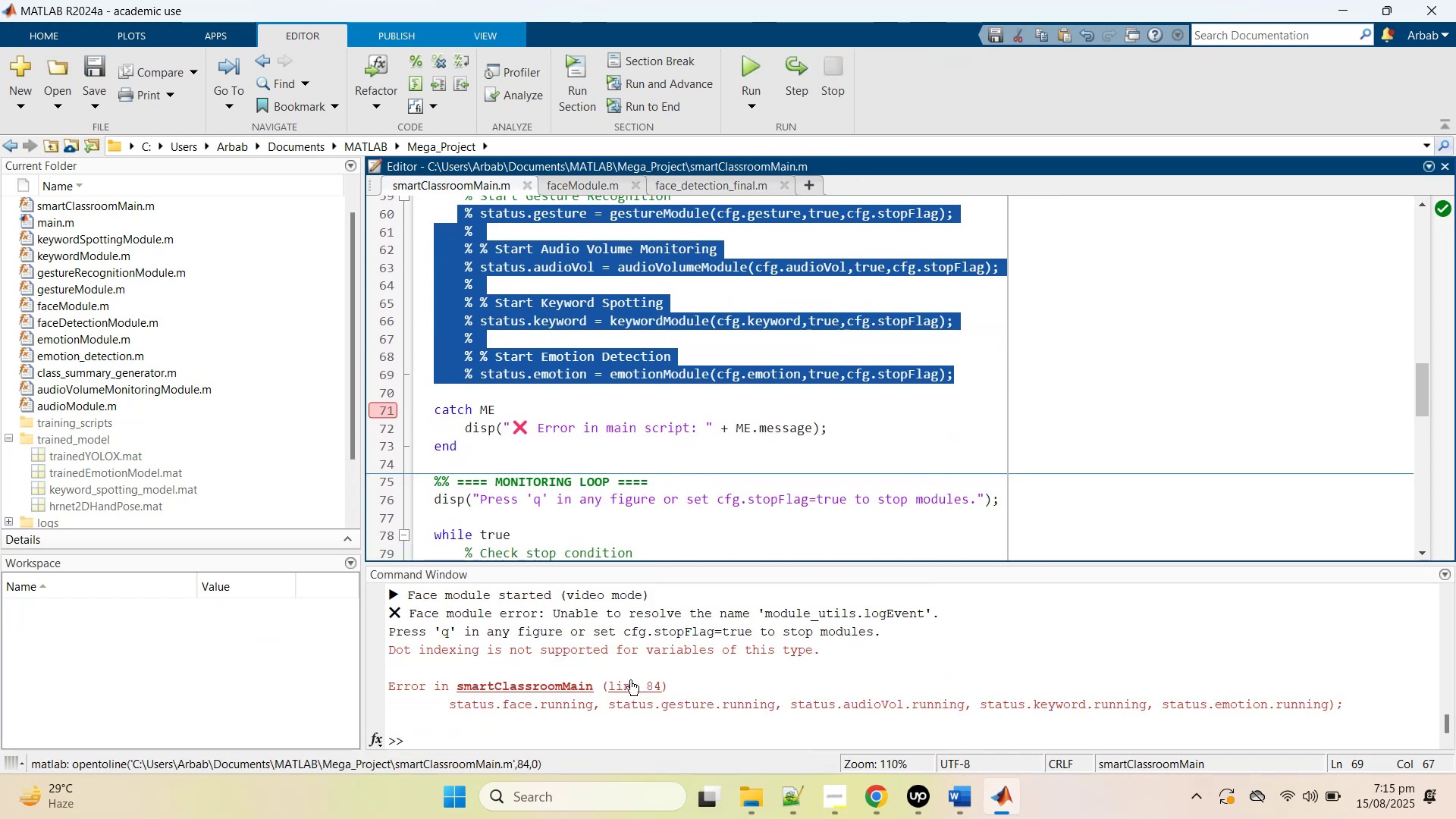 
left_click([635, 686])
 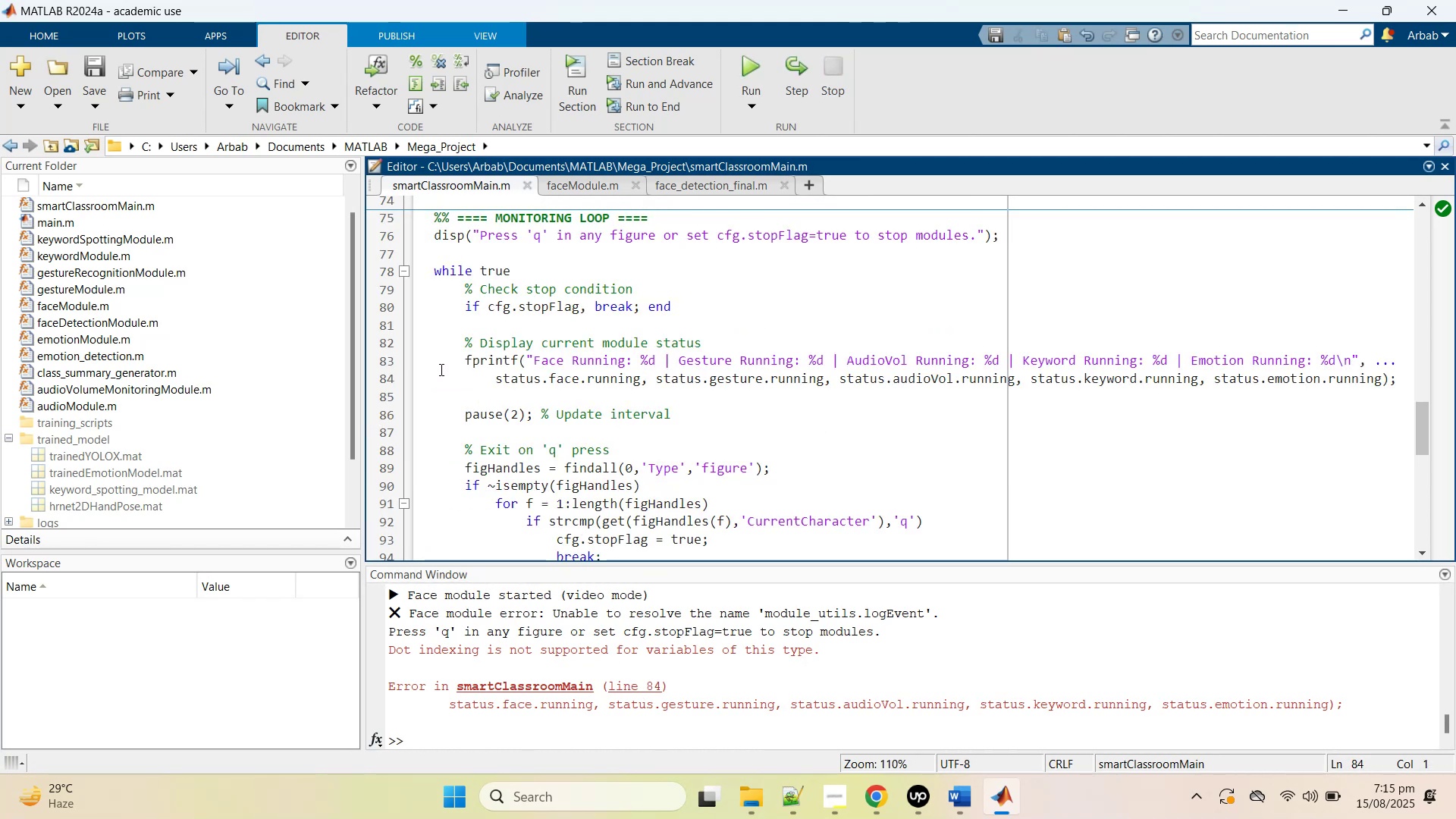 
wait(13.81)
 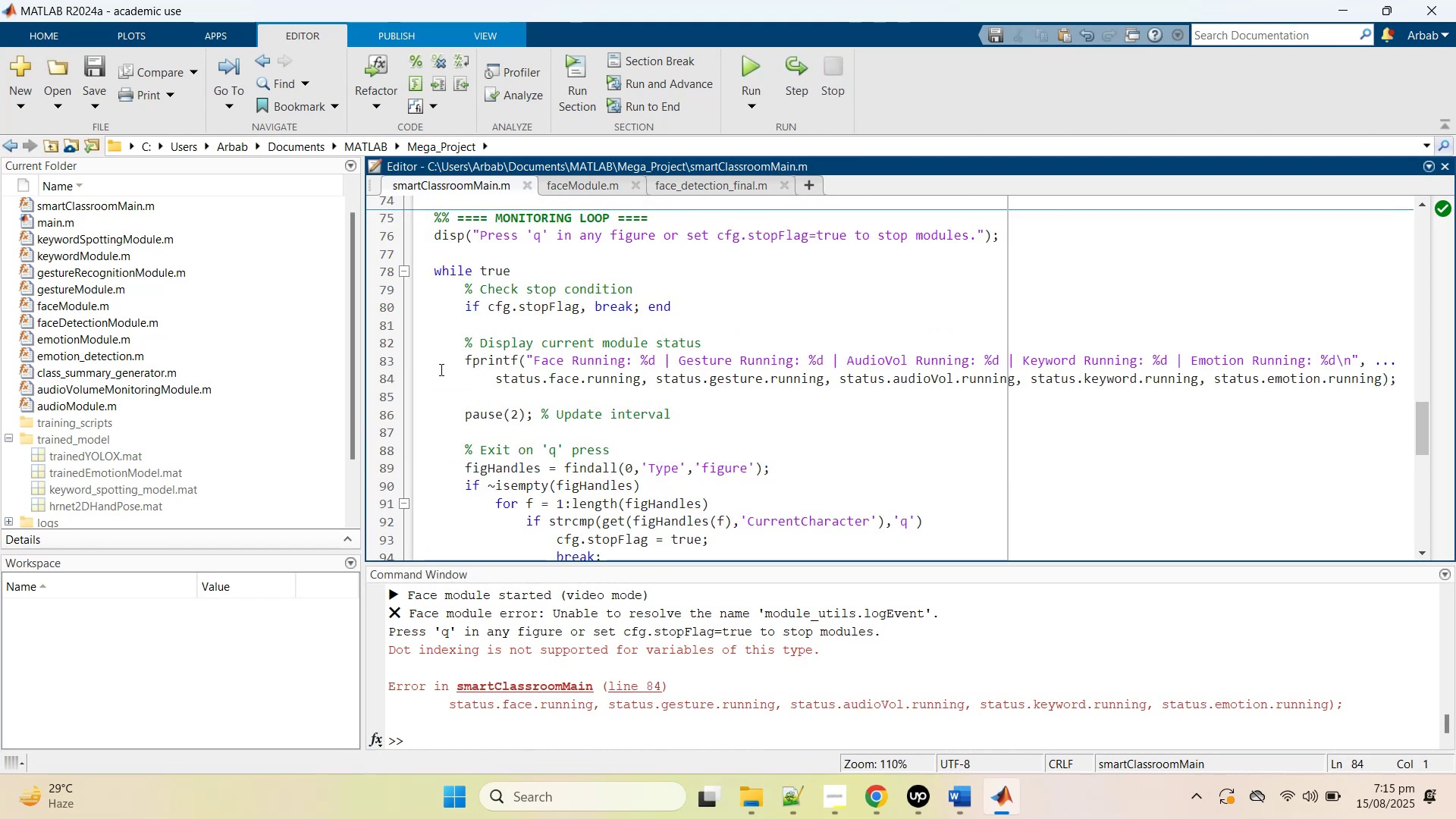 
left_click_drag(start_coordinate=[435, 353], to_coordinate=[438, 362])
 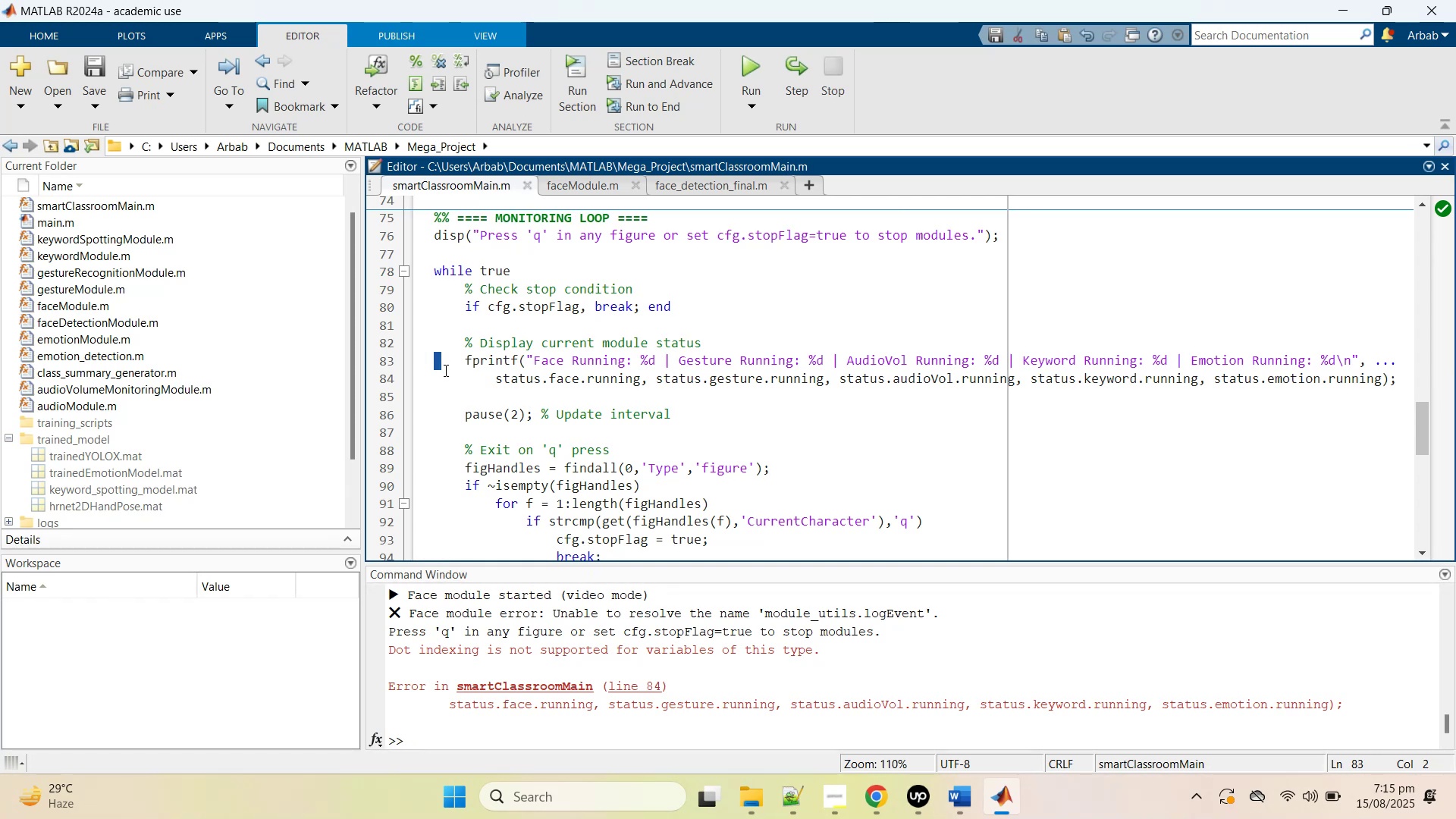 
left_click([444, 370])
 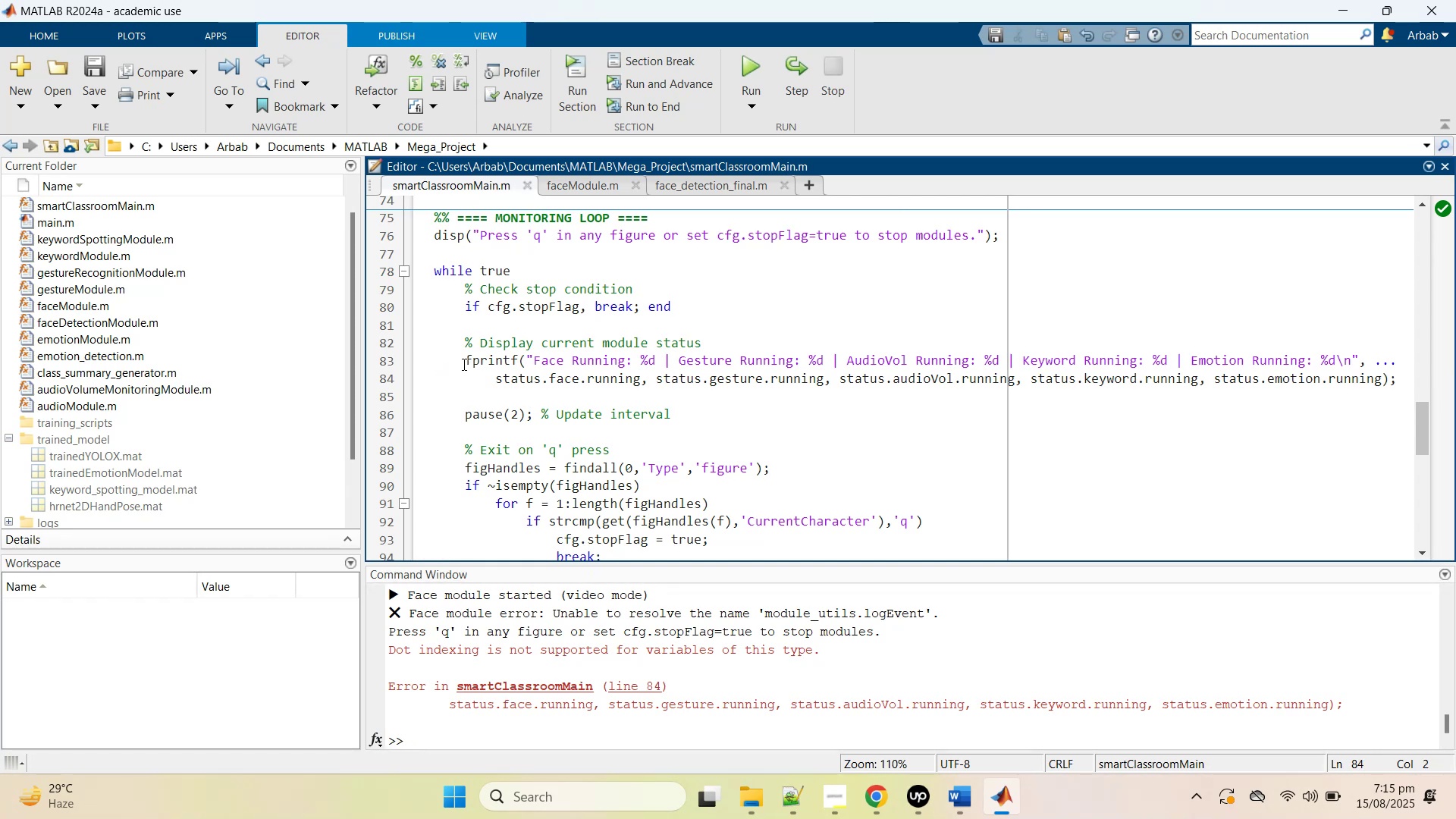 
left_click_drag(start_coordinate=[460, 362], to_coordinate=[472, 395])
 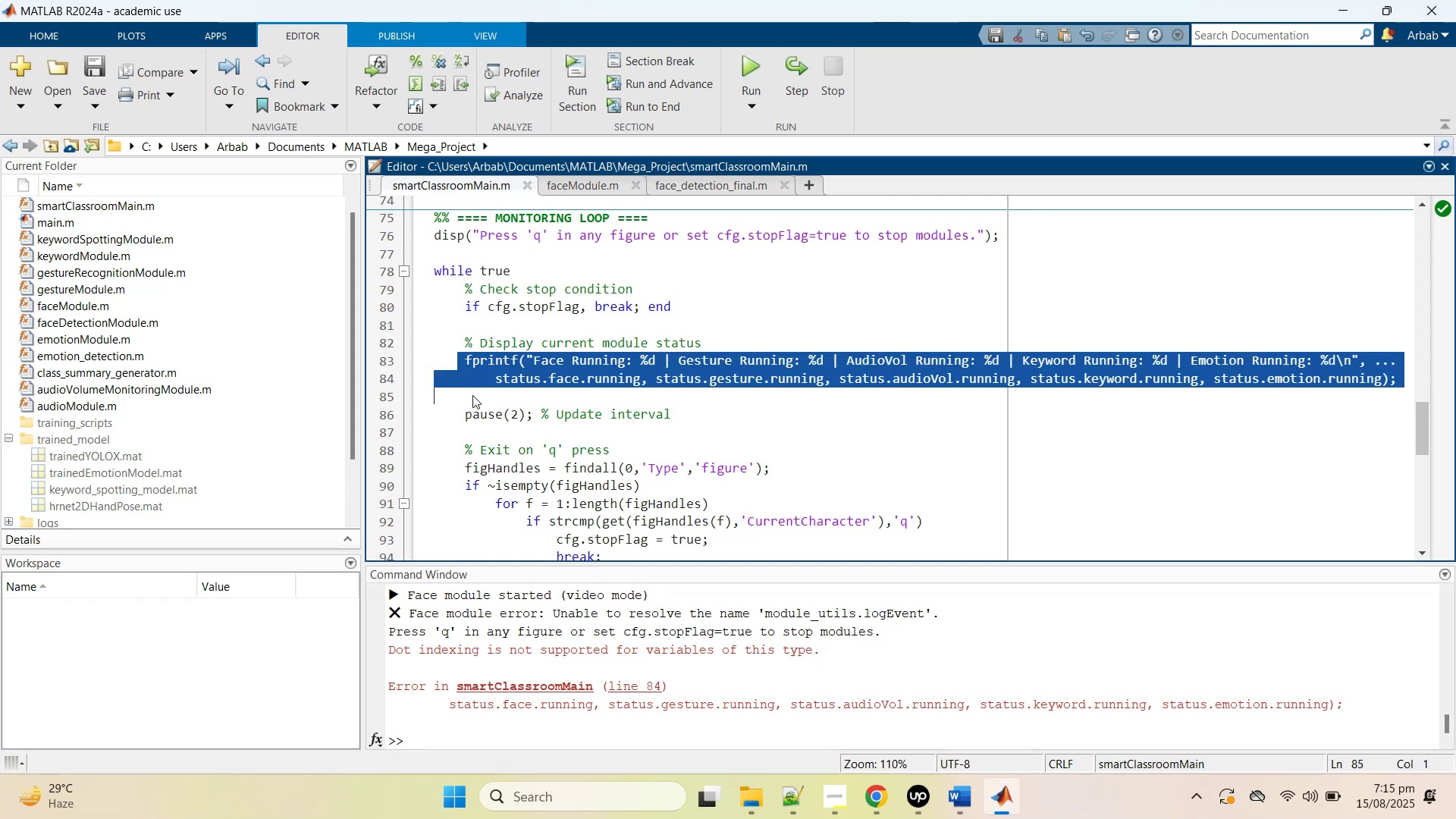 
key(Control+R)
 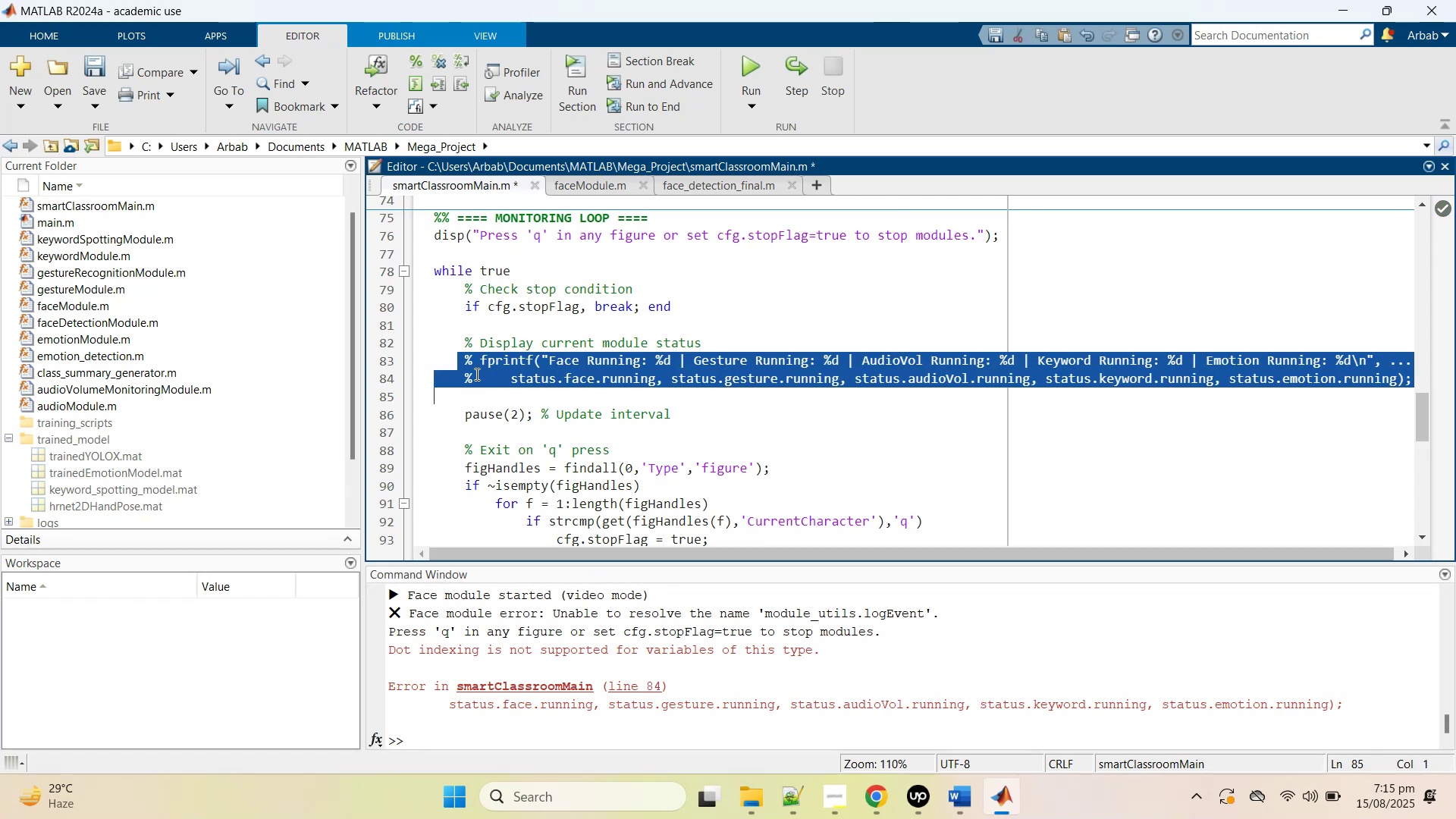 
key(Control+S)
 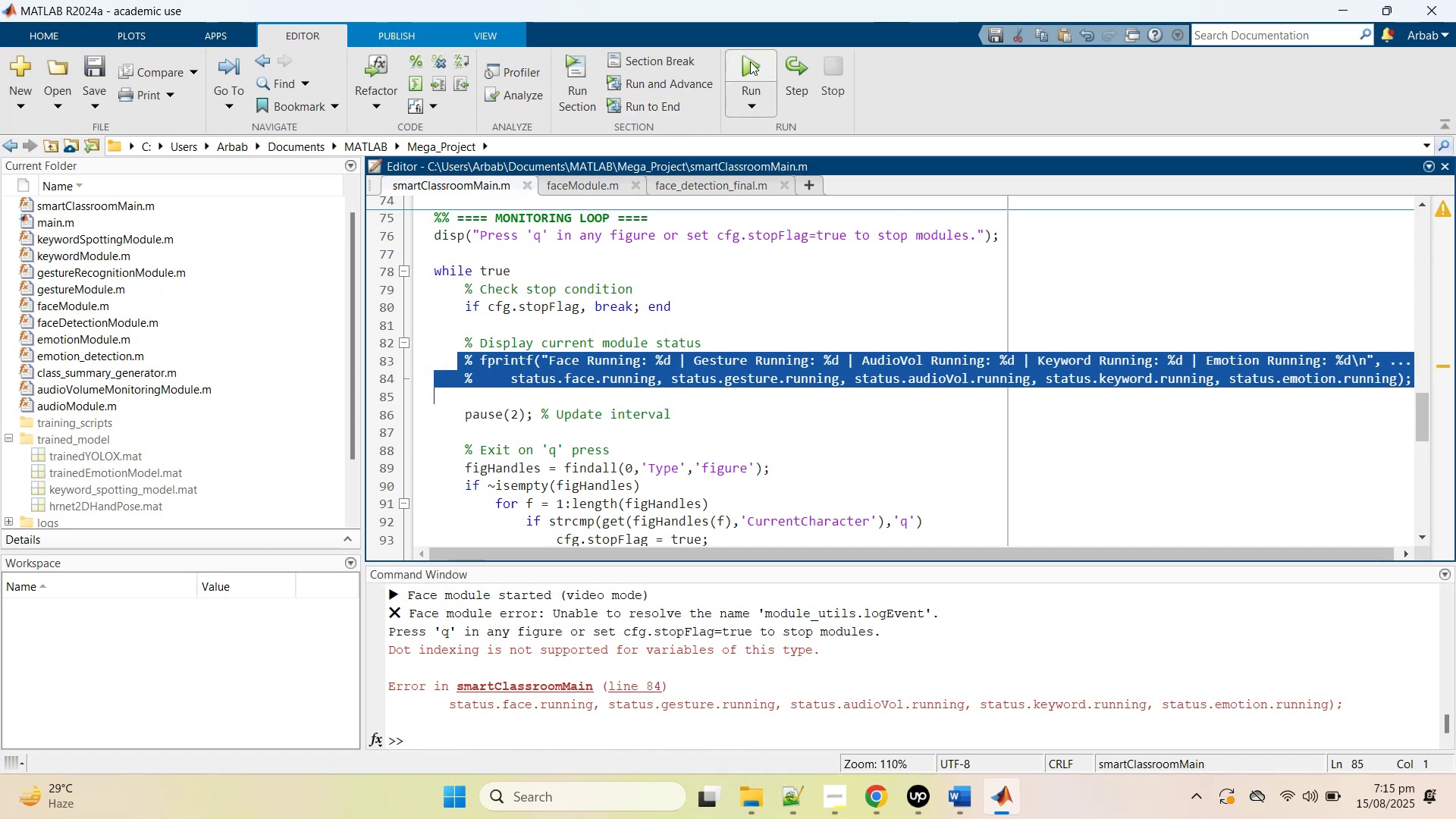 
left_click([750, 61])
 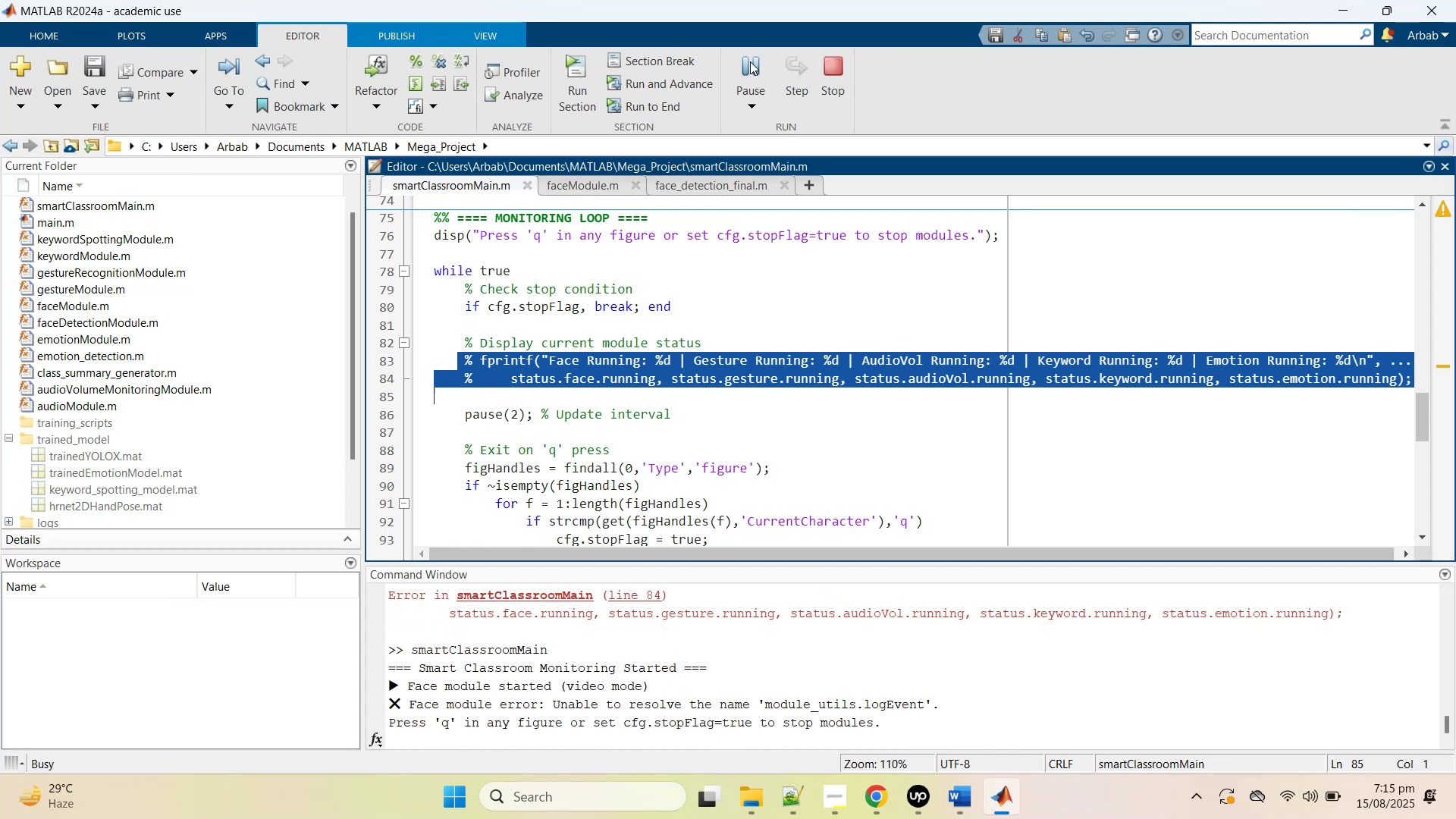 
wait(5.9)
 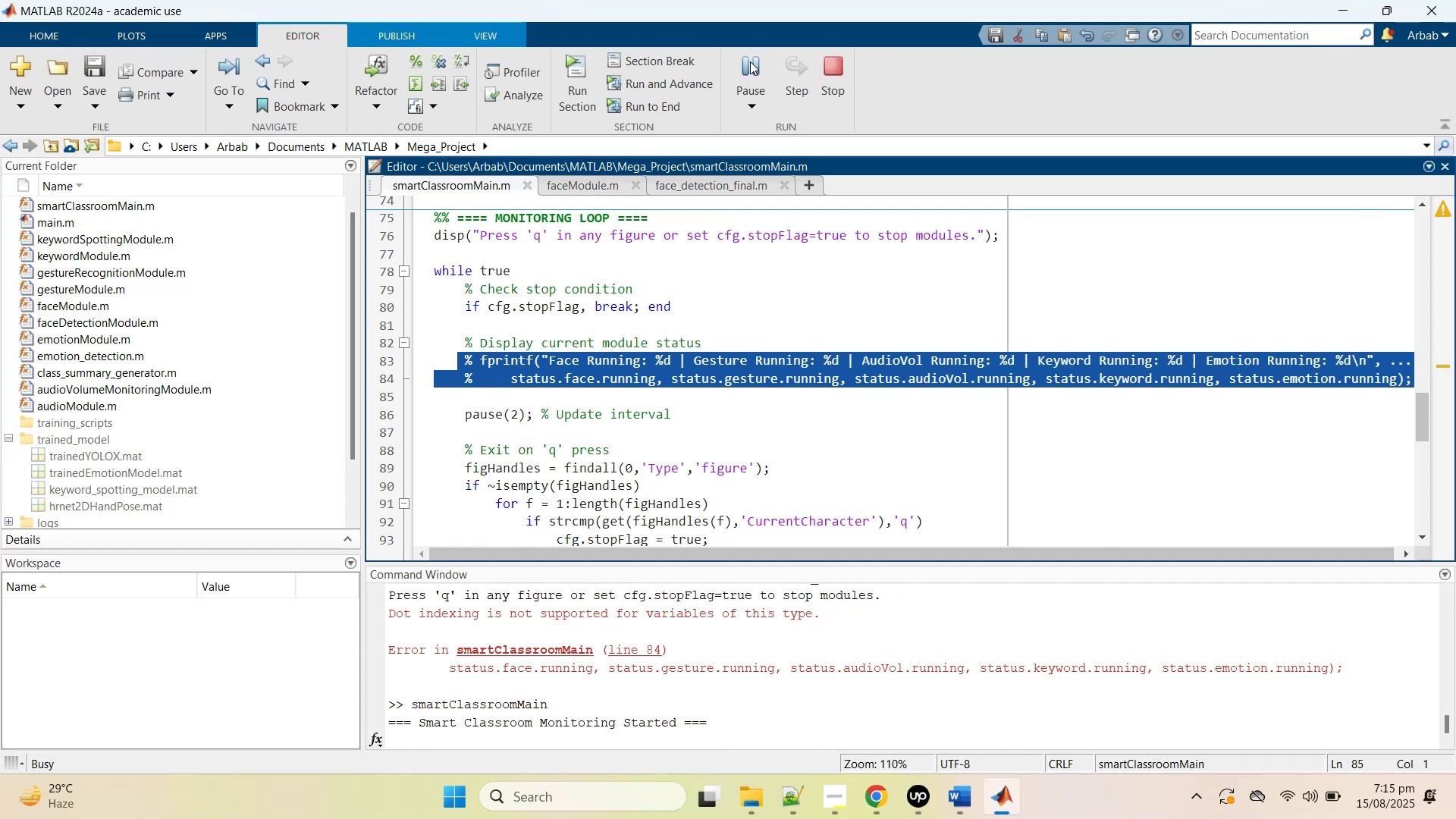 
scroll: coordinate [640, 664], scroll_direction: down, amount: 2.0
 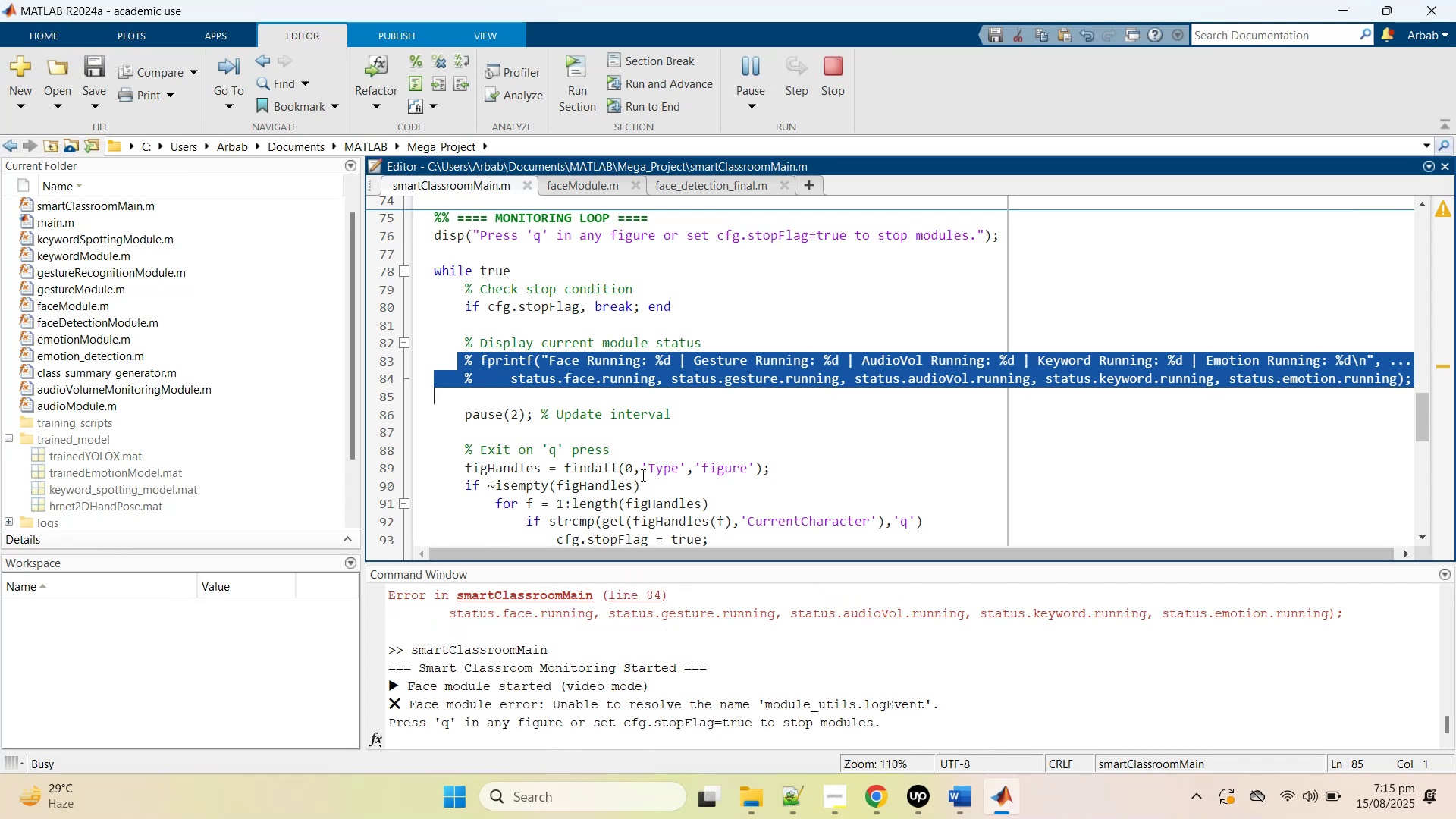 
wait(5.94)
 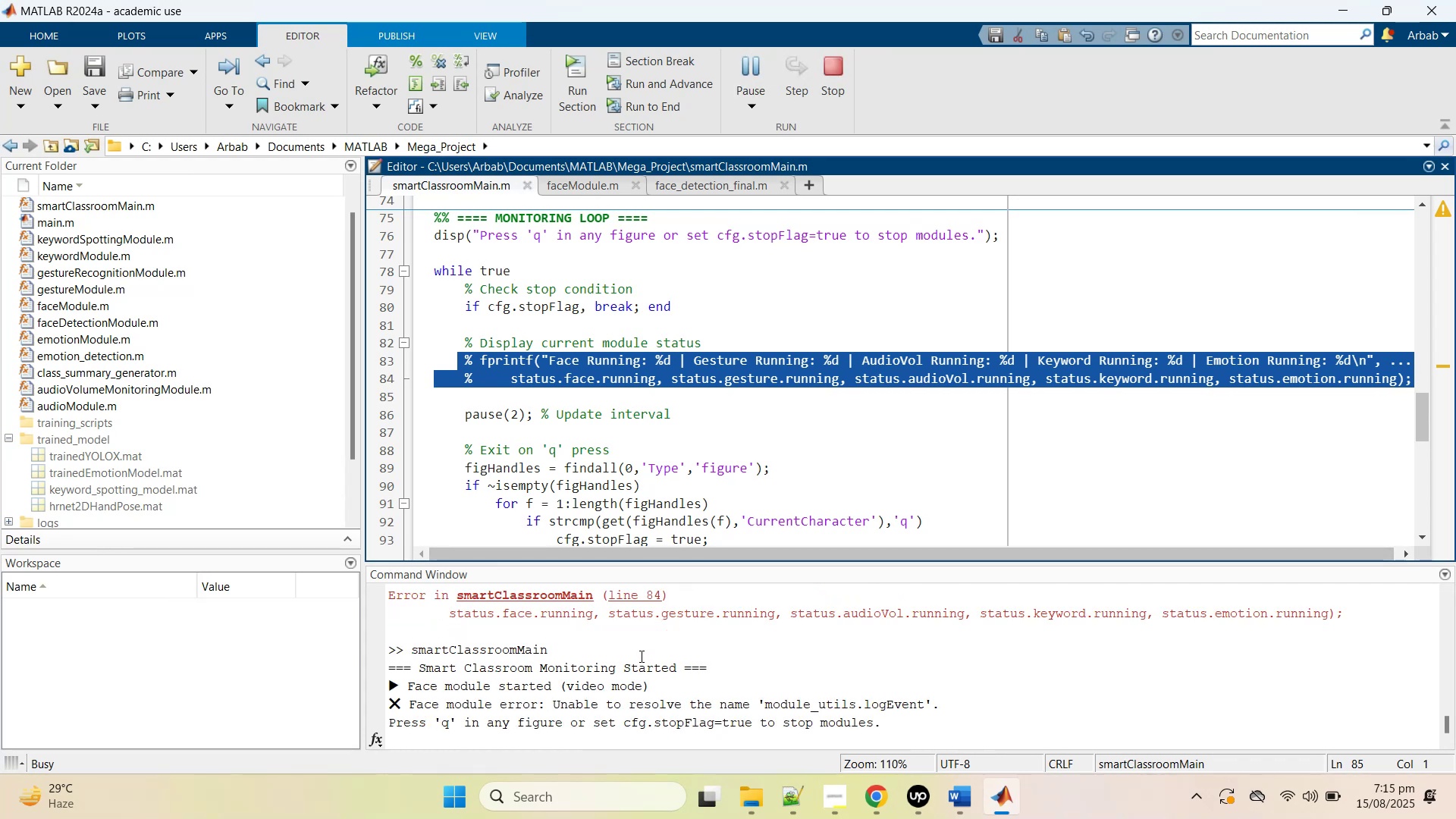 
scroll: coordinate [642, 475], scroll_direction: up, amount: 2.0
 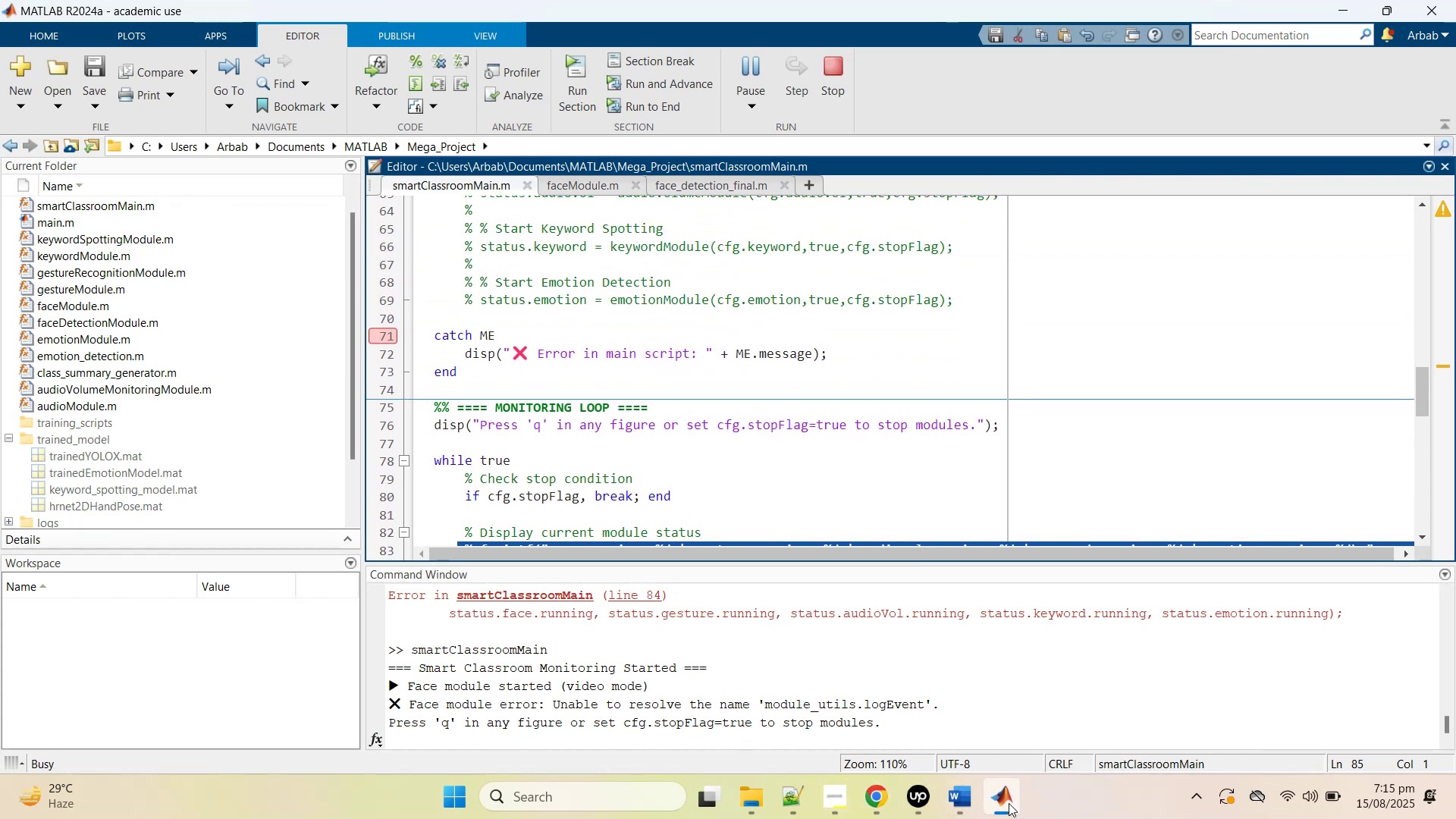 
wait(5.73)
 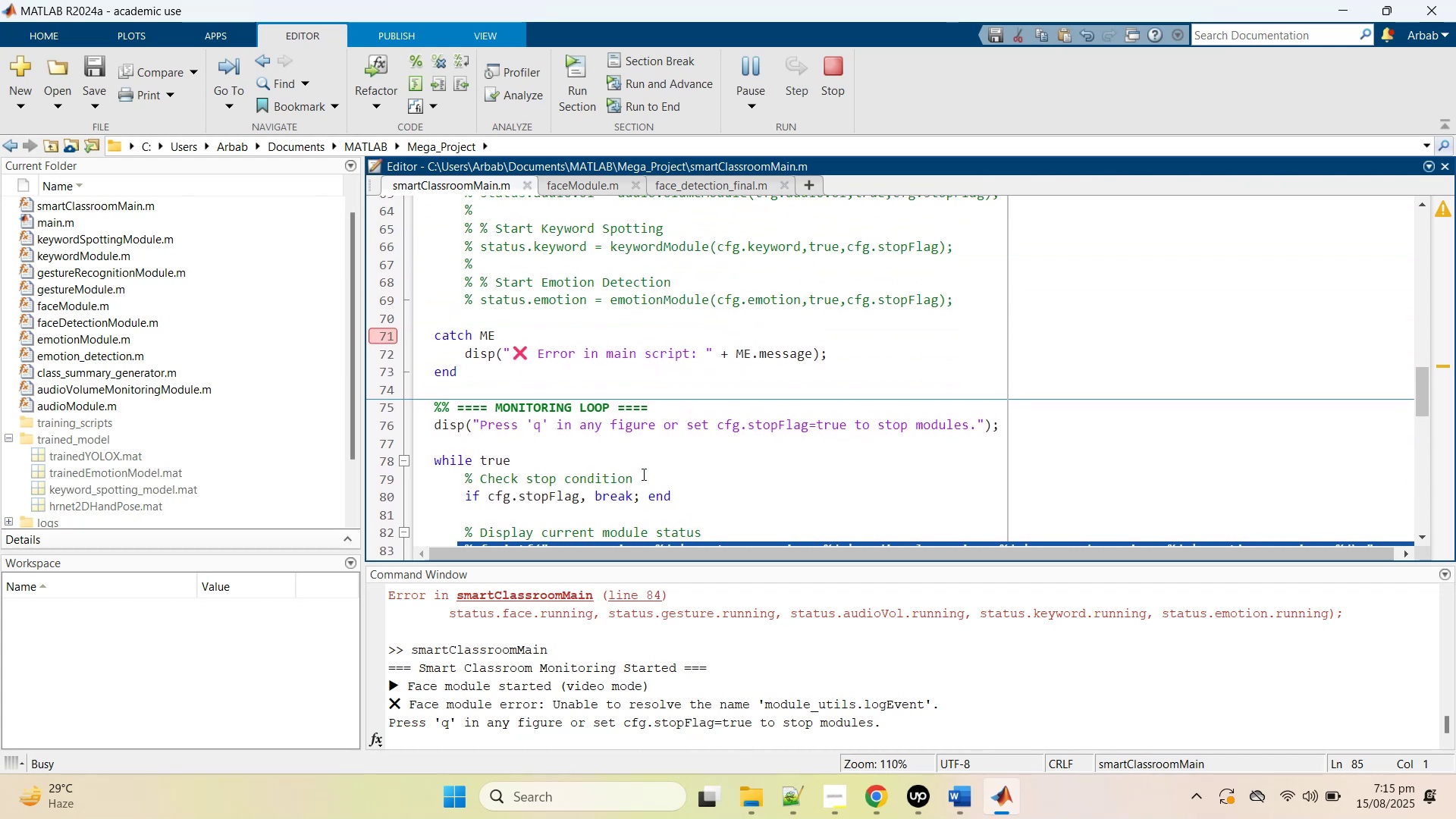 
scroll: coordinate [42, 448], scroll_direction: down, amount: 2.0
 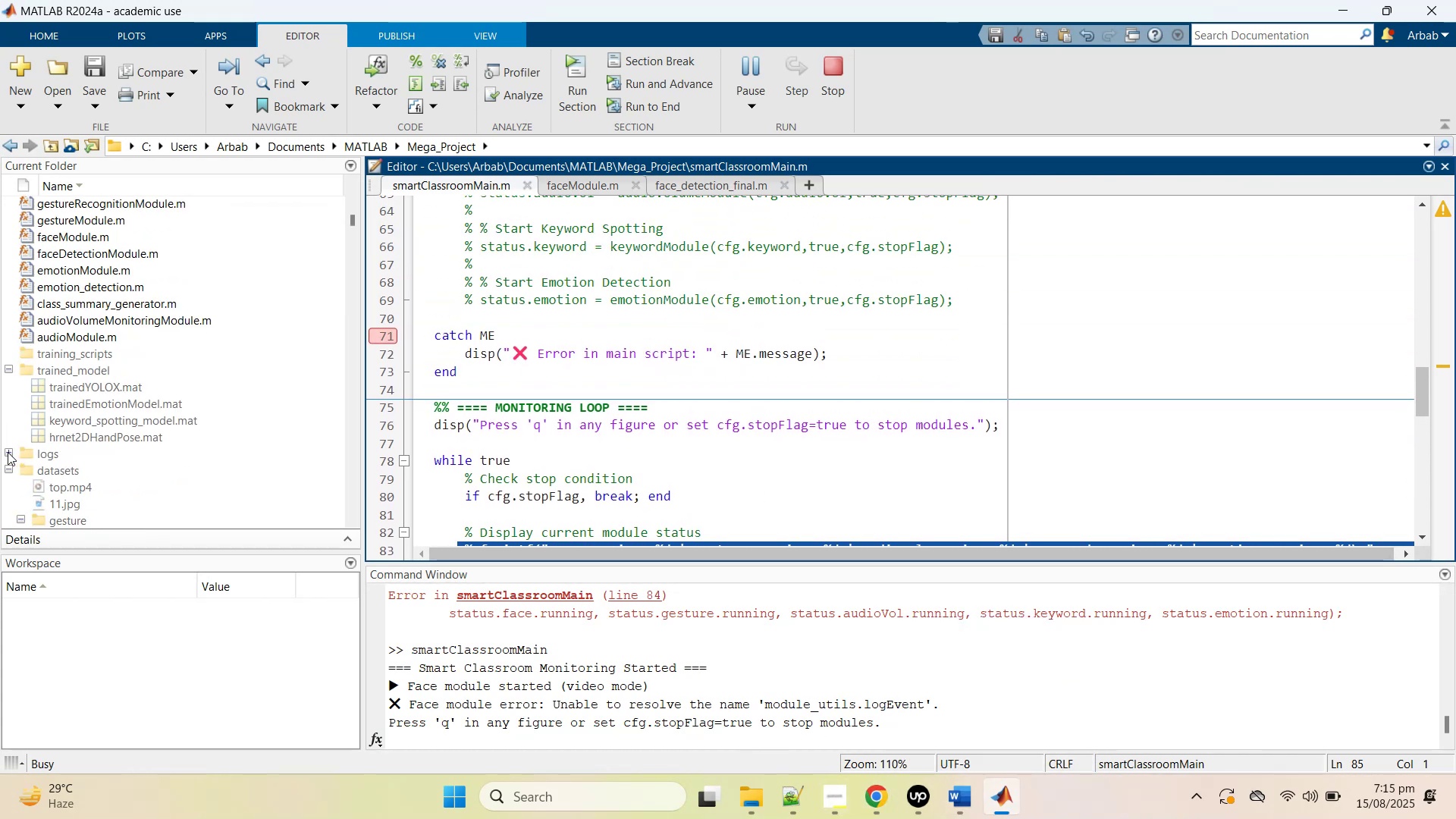 
left_click([8, 452])
 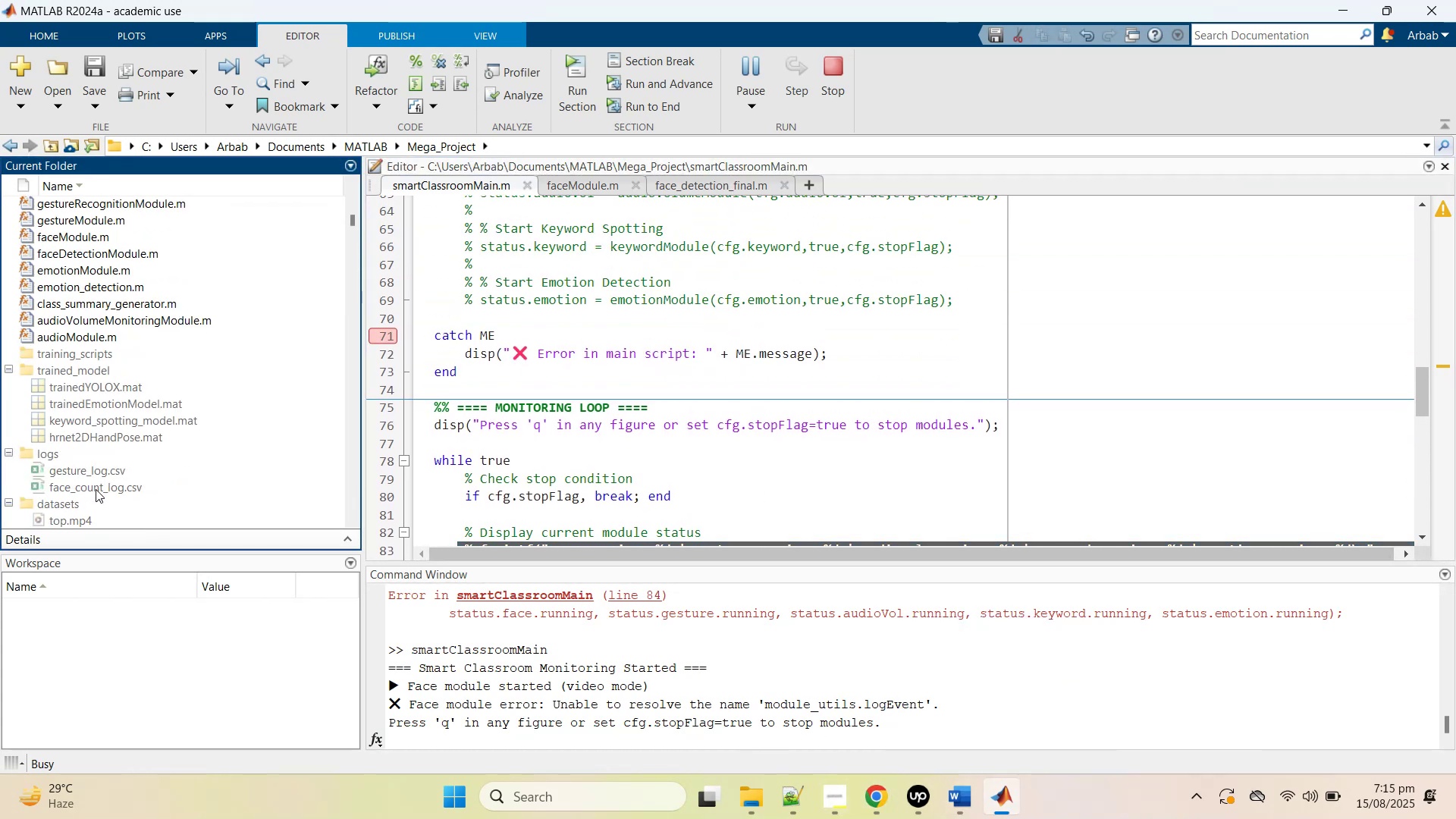 
double_click([96, 489])
 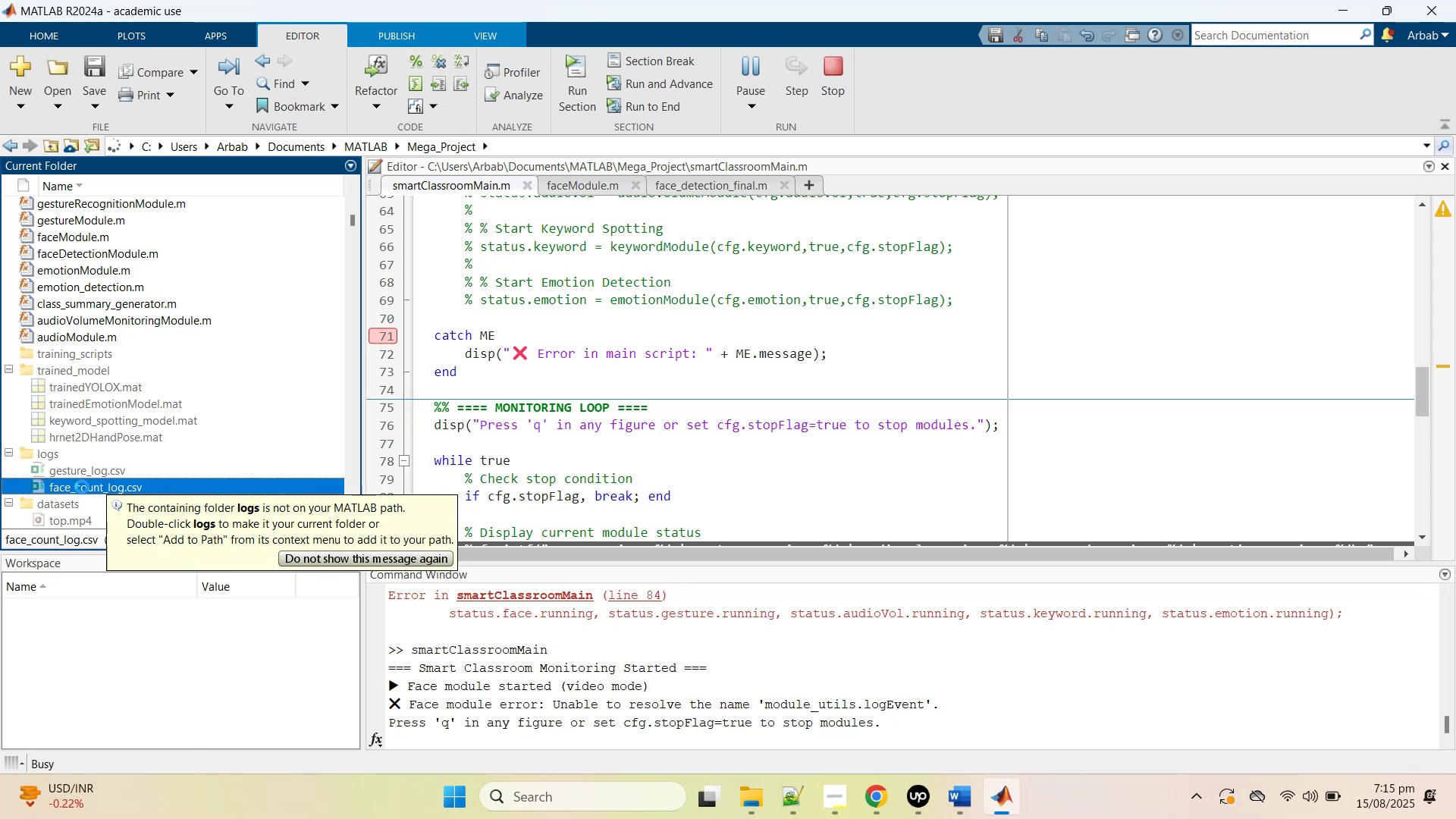 
wait(9.42)
 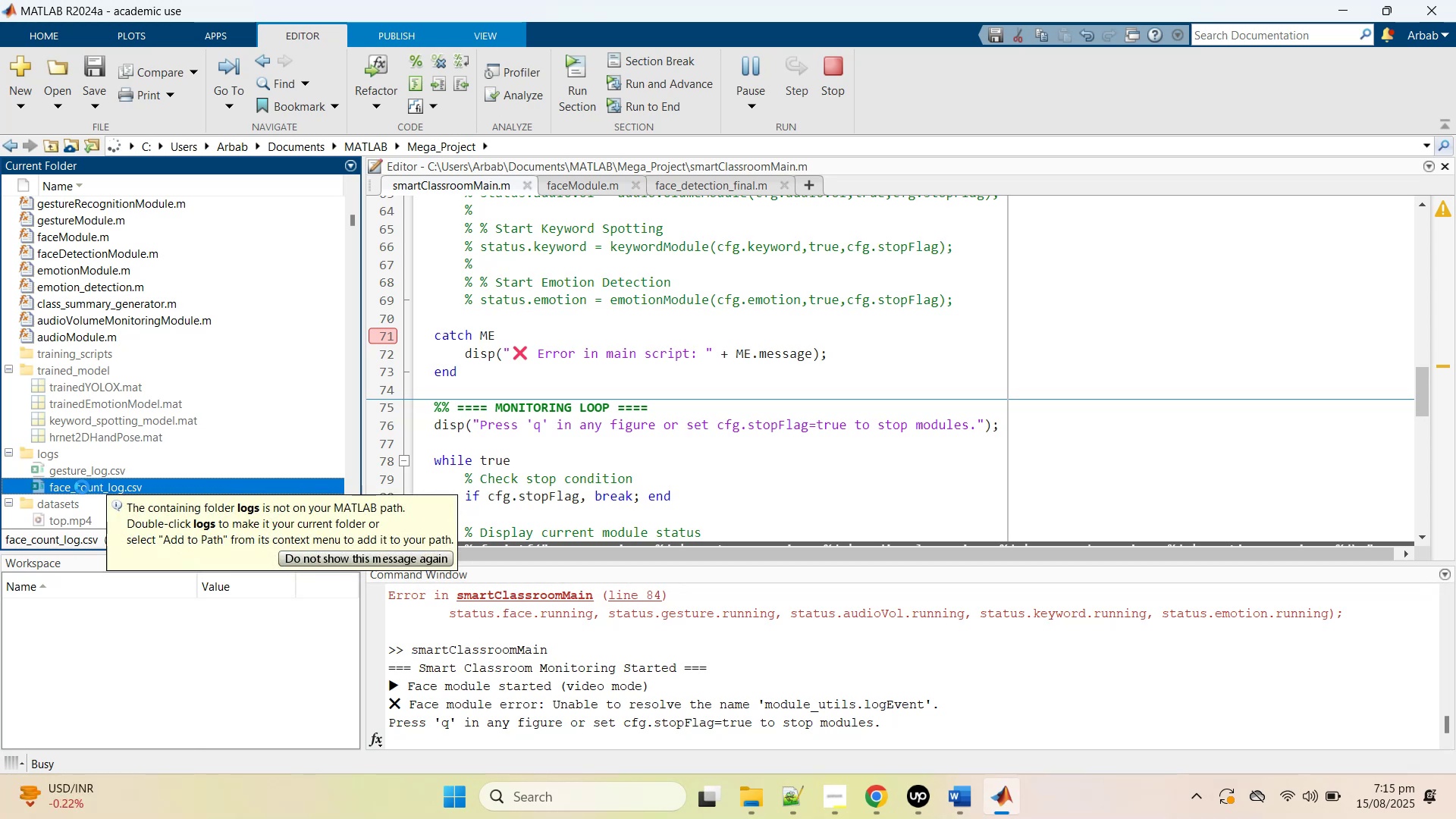 
left_click([622, 382])
 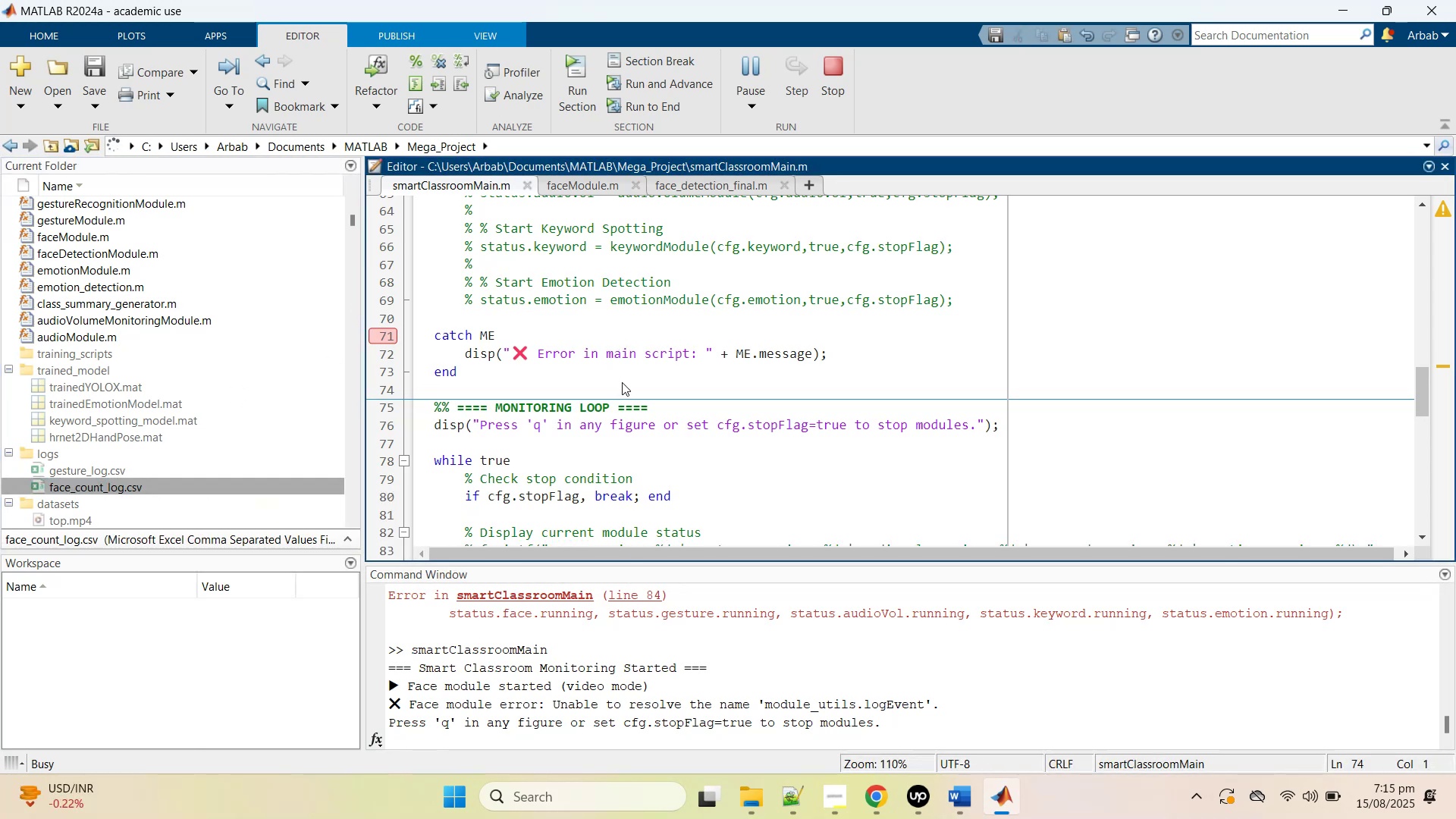 
scroll: coordinate [622, 382], scroll_direction: up, amount: 4.0
 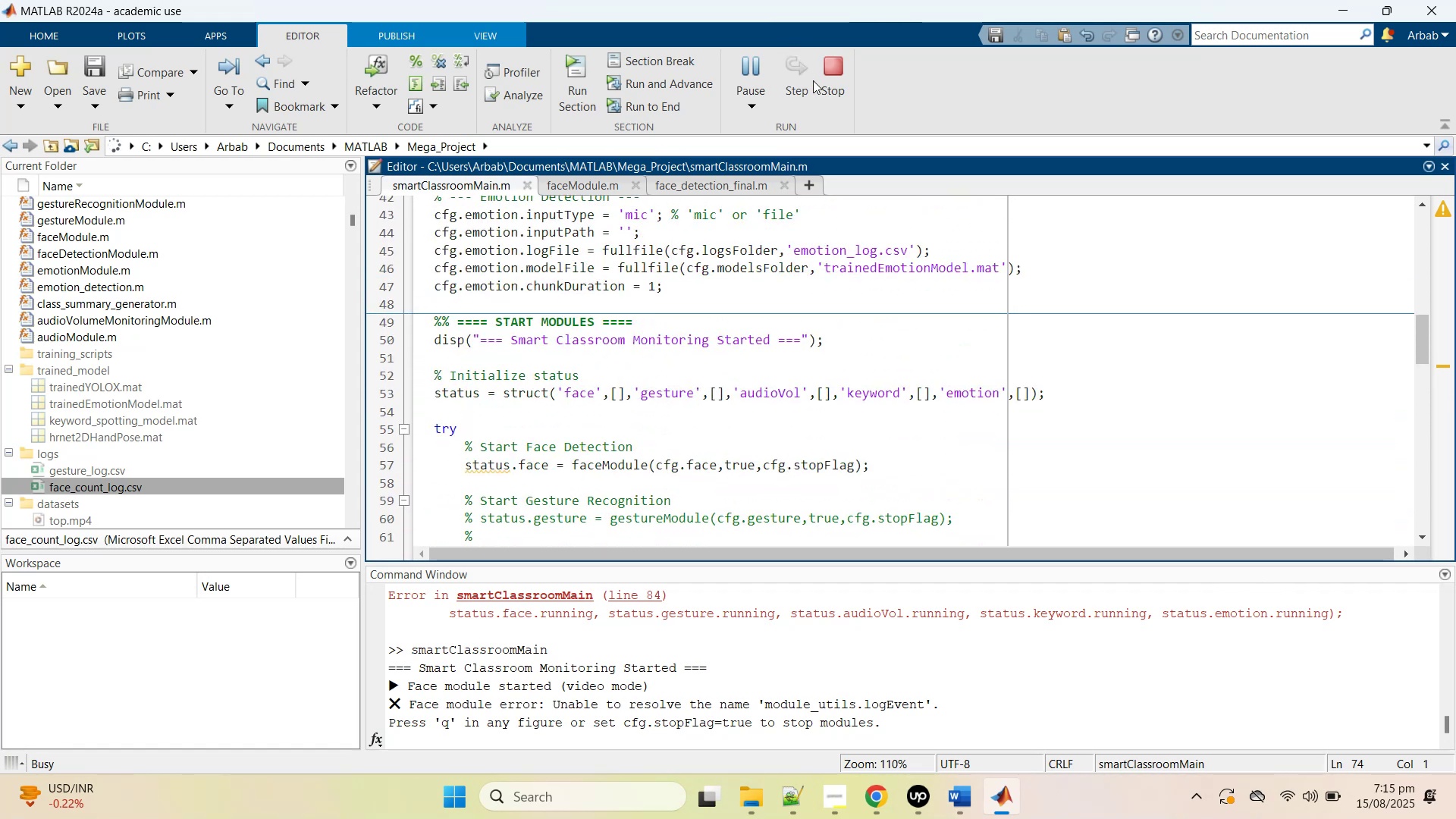 
left_click([826, 77])
 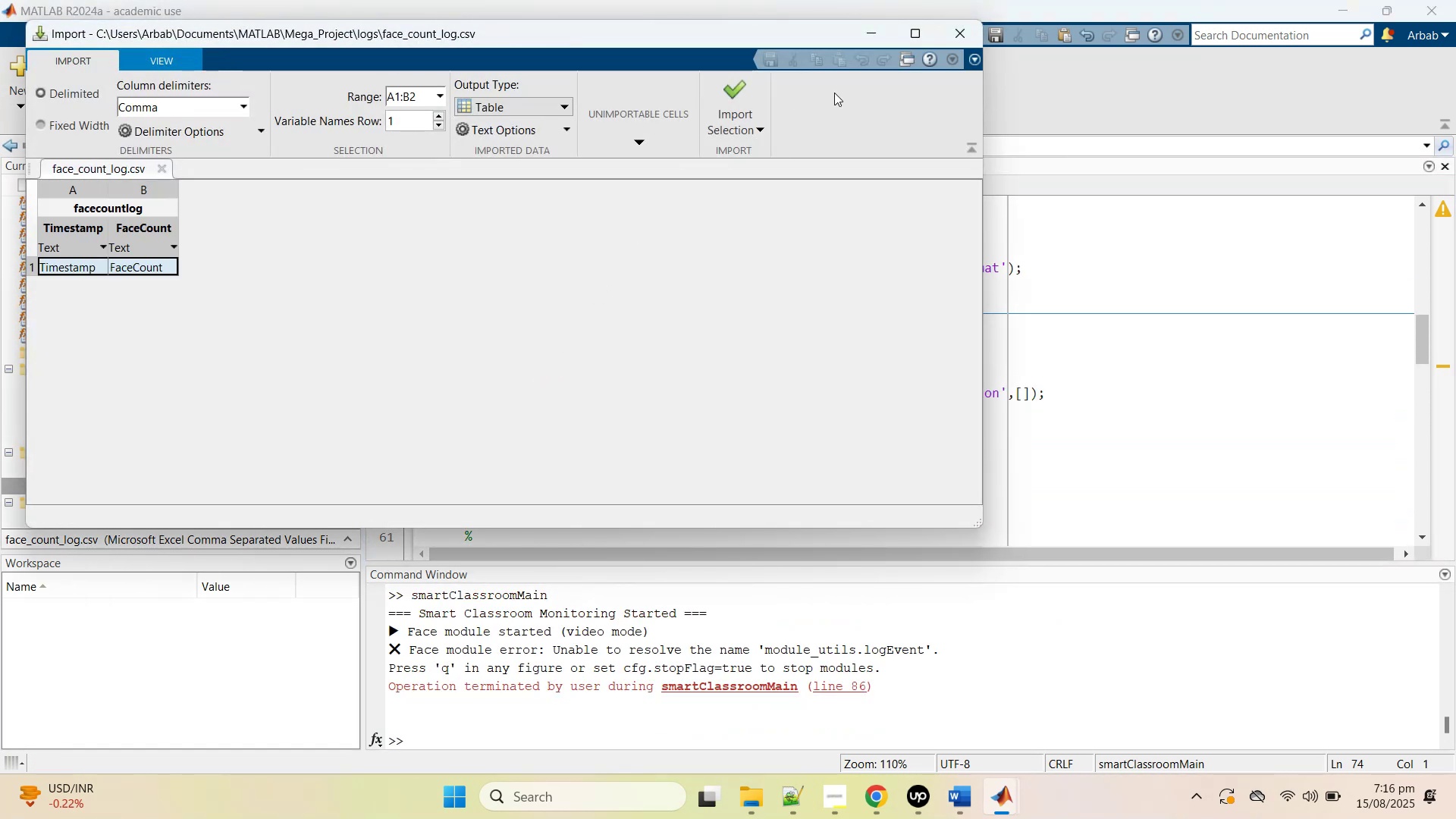 
wait(5.79)
 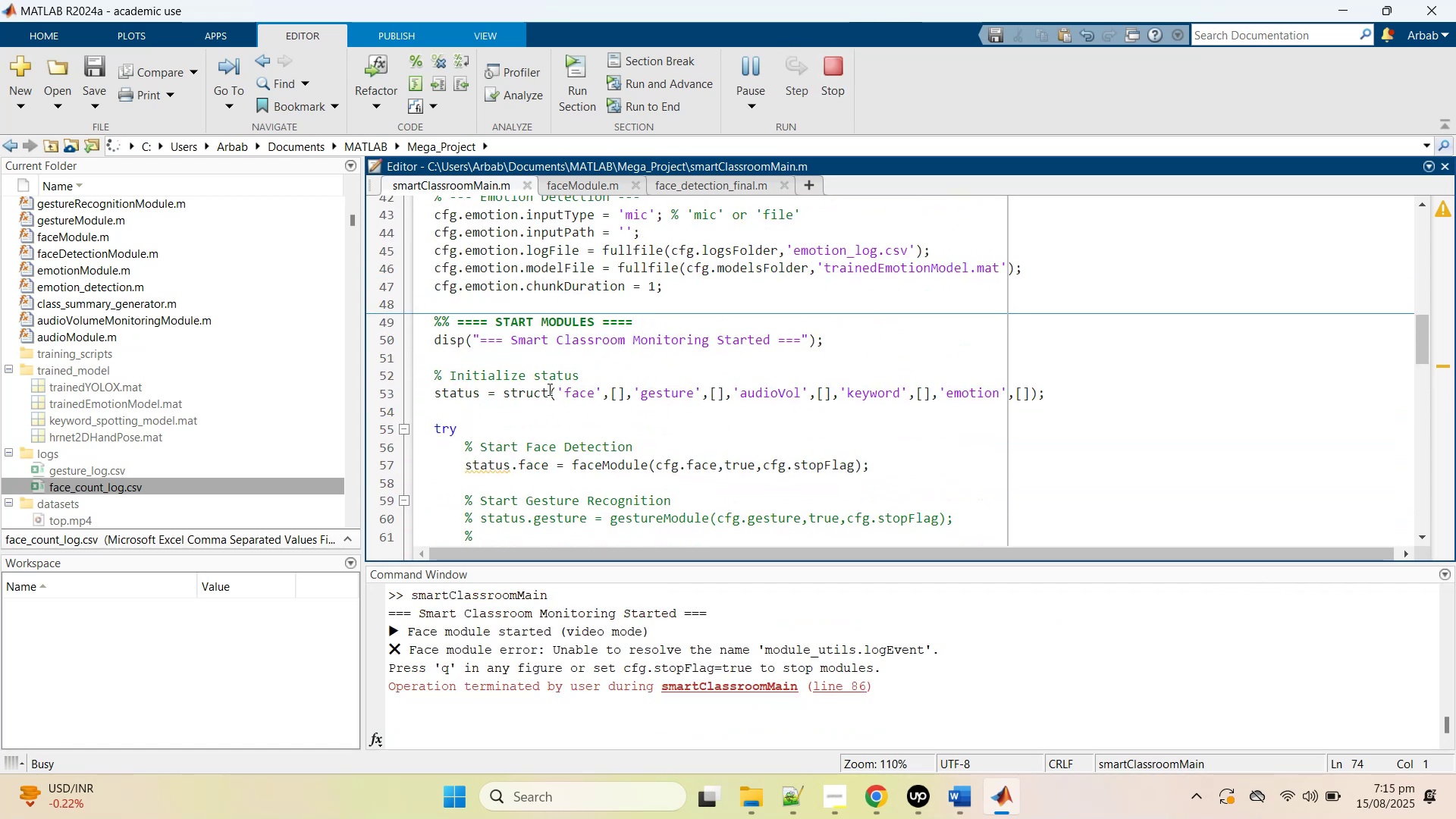 
left_click([957, 27])
 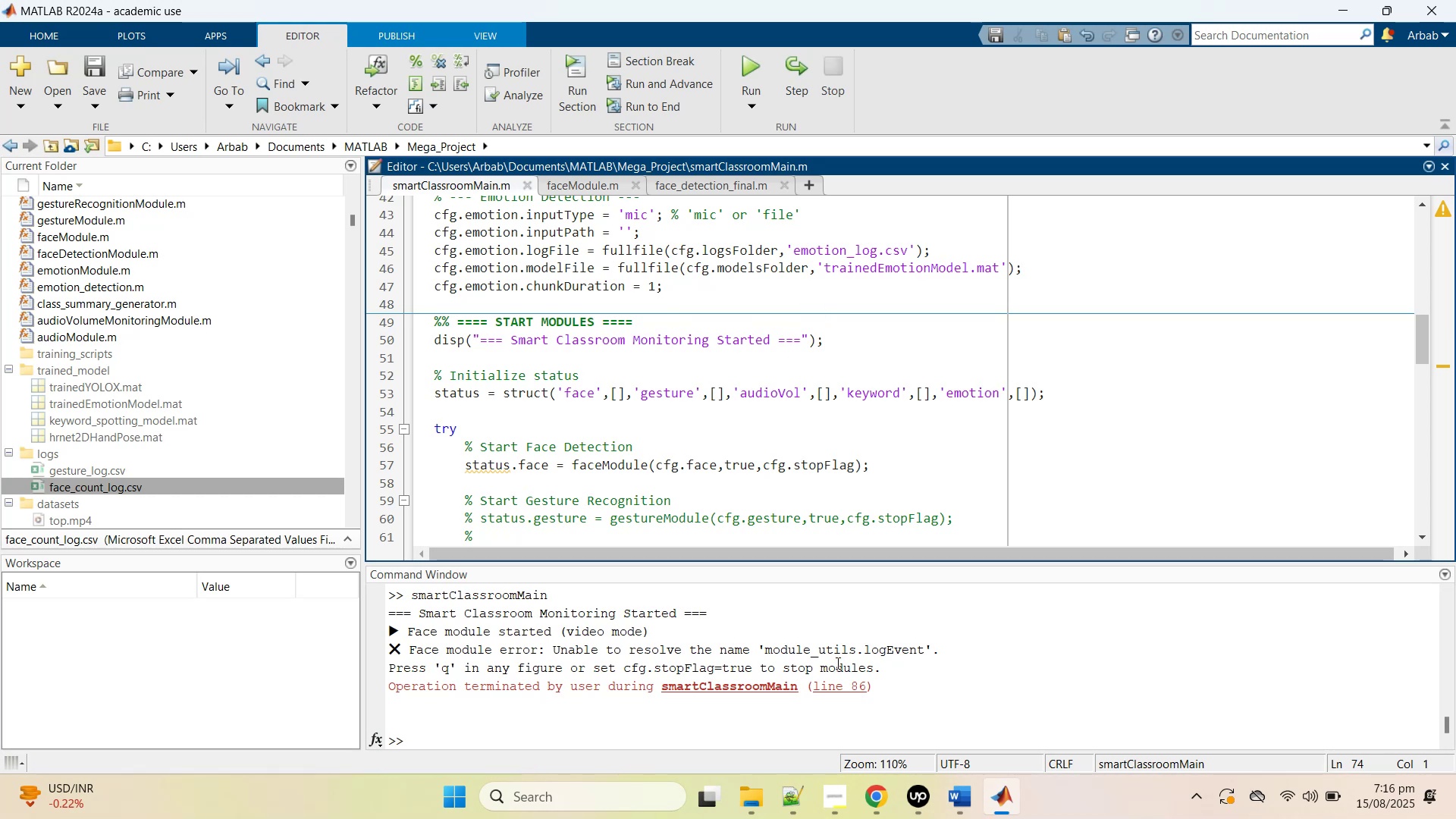 